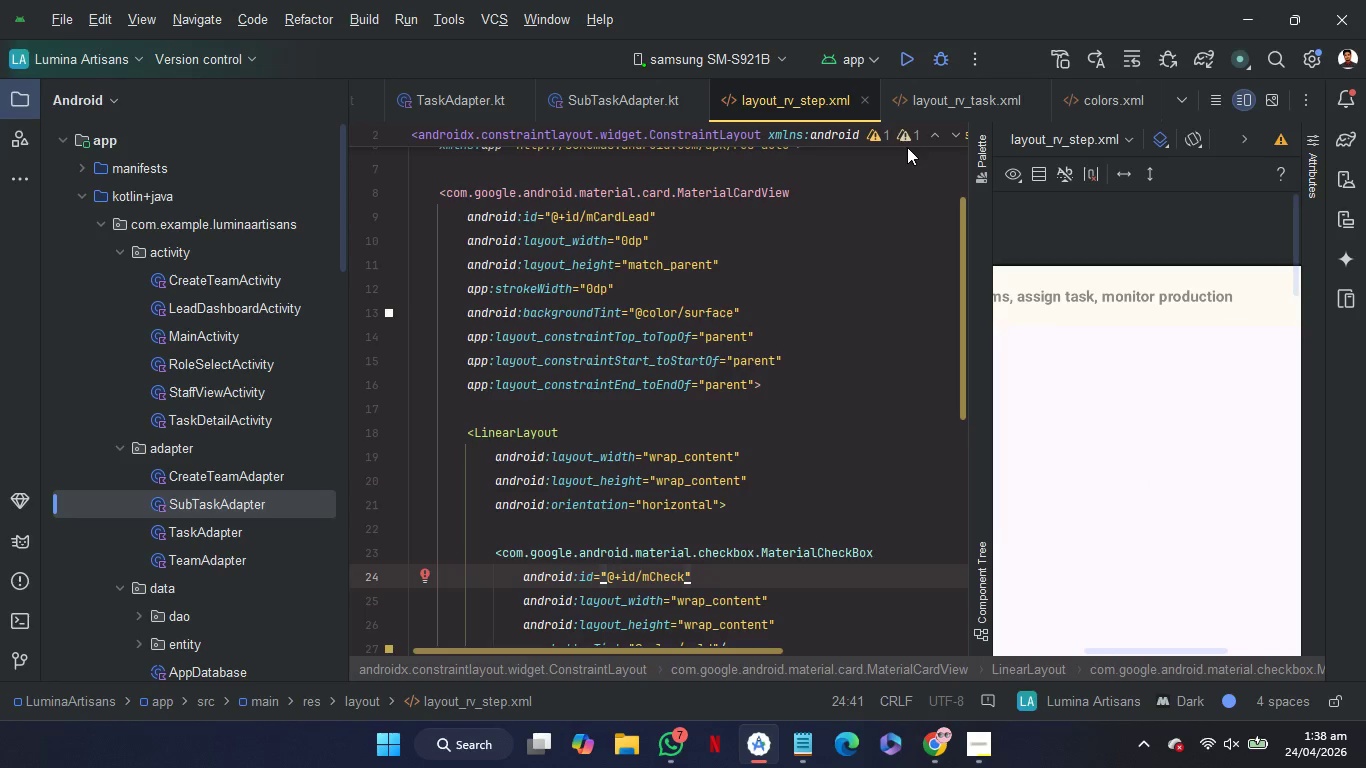 
left_click([653, 97])
 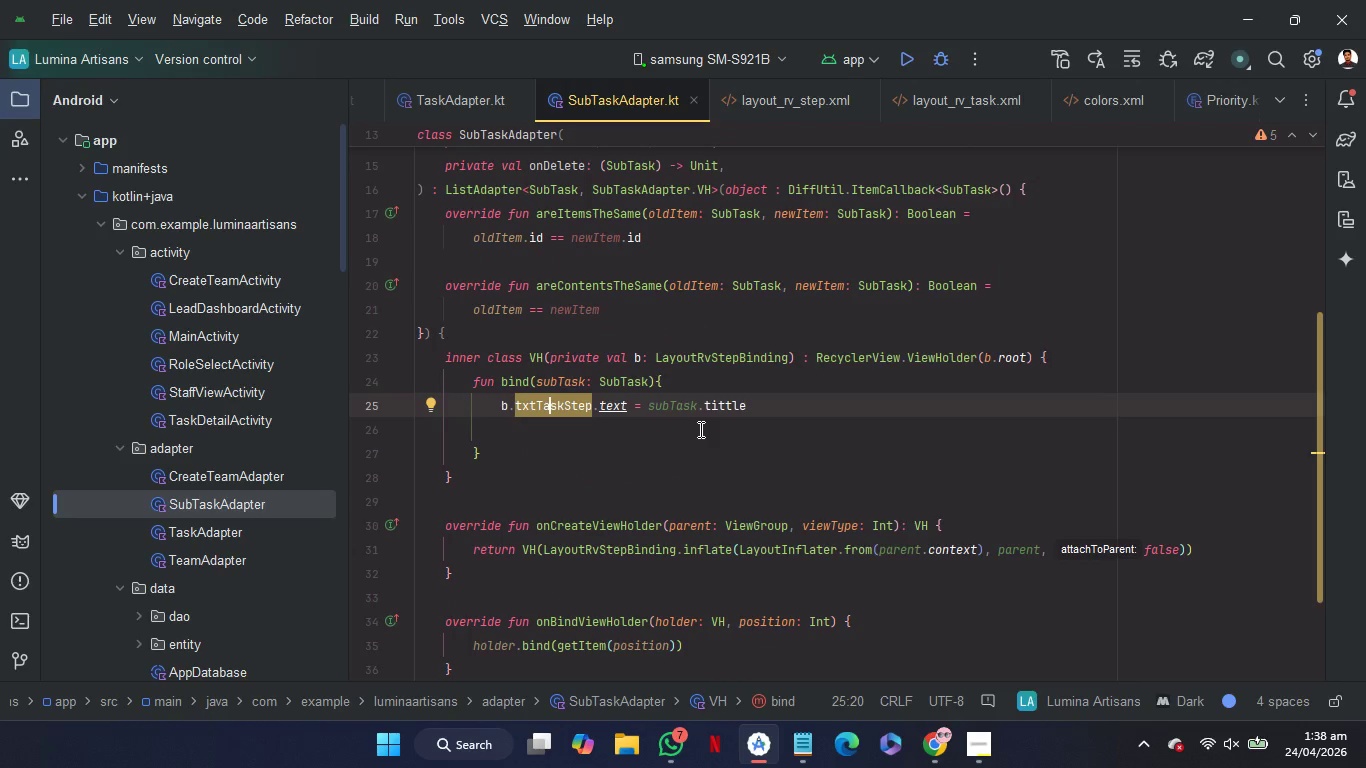 
left_click([700, 435])
 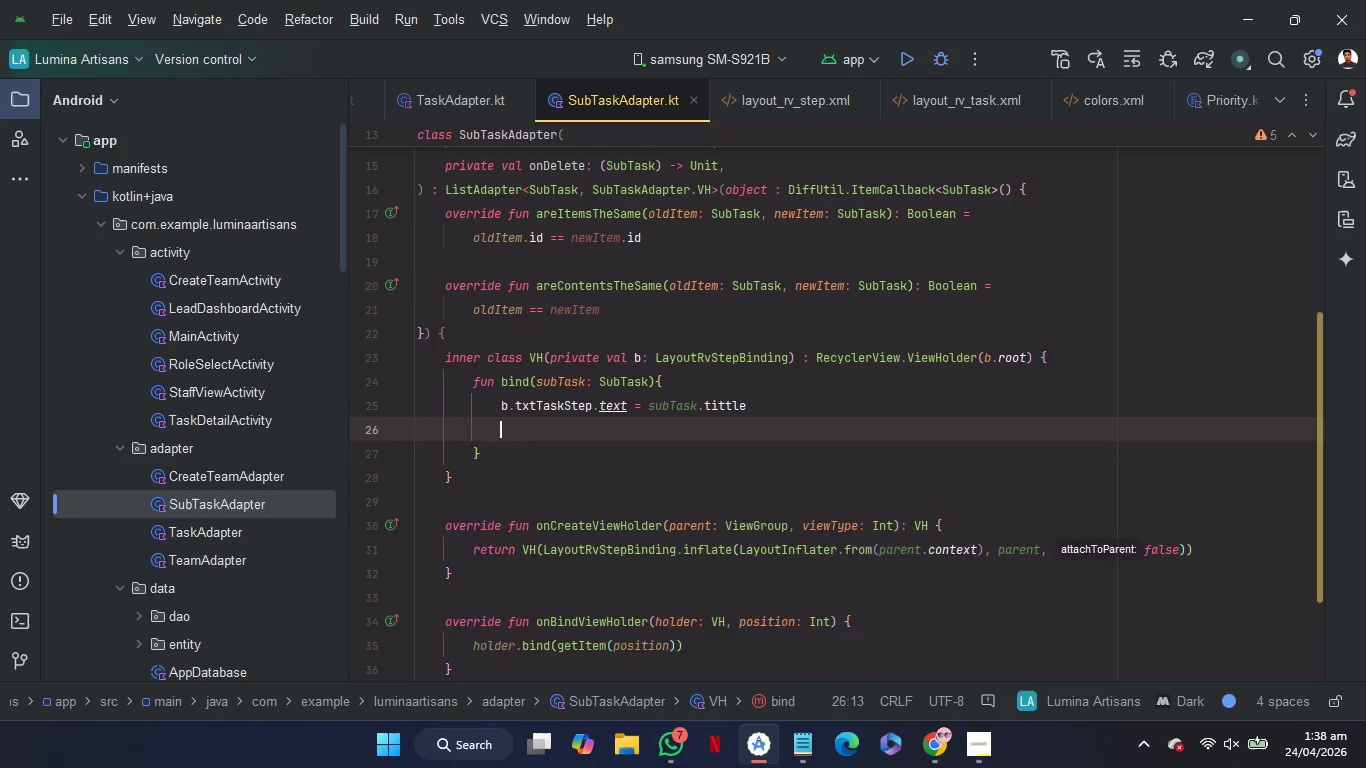 
key(Enter)
 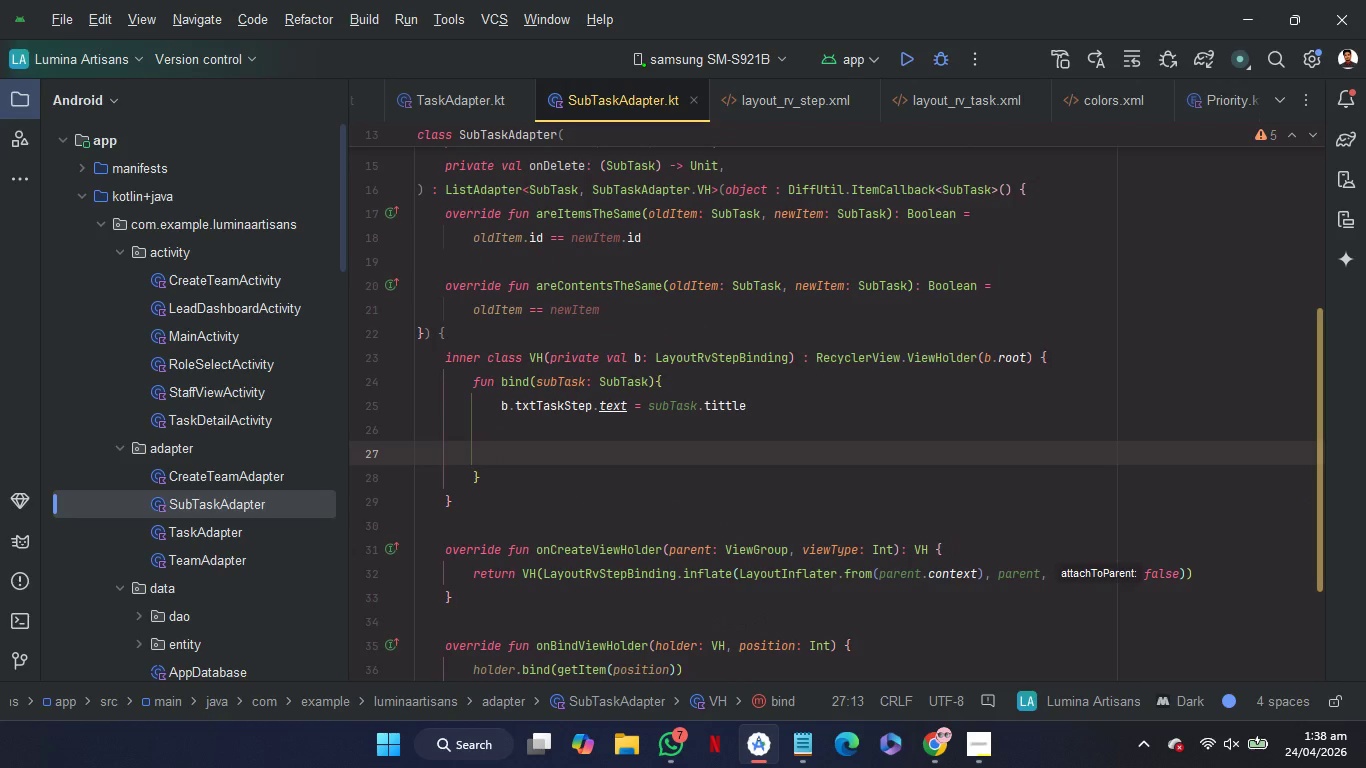 
key(B)
 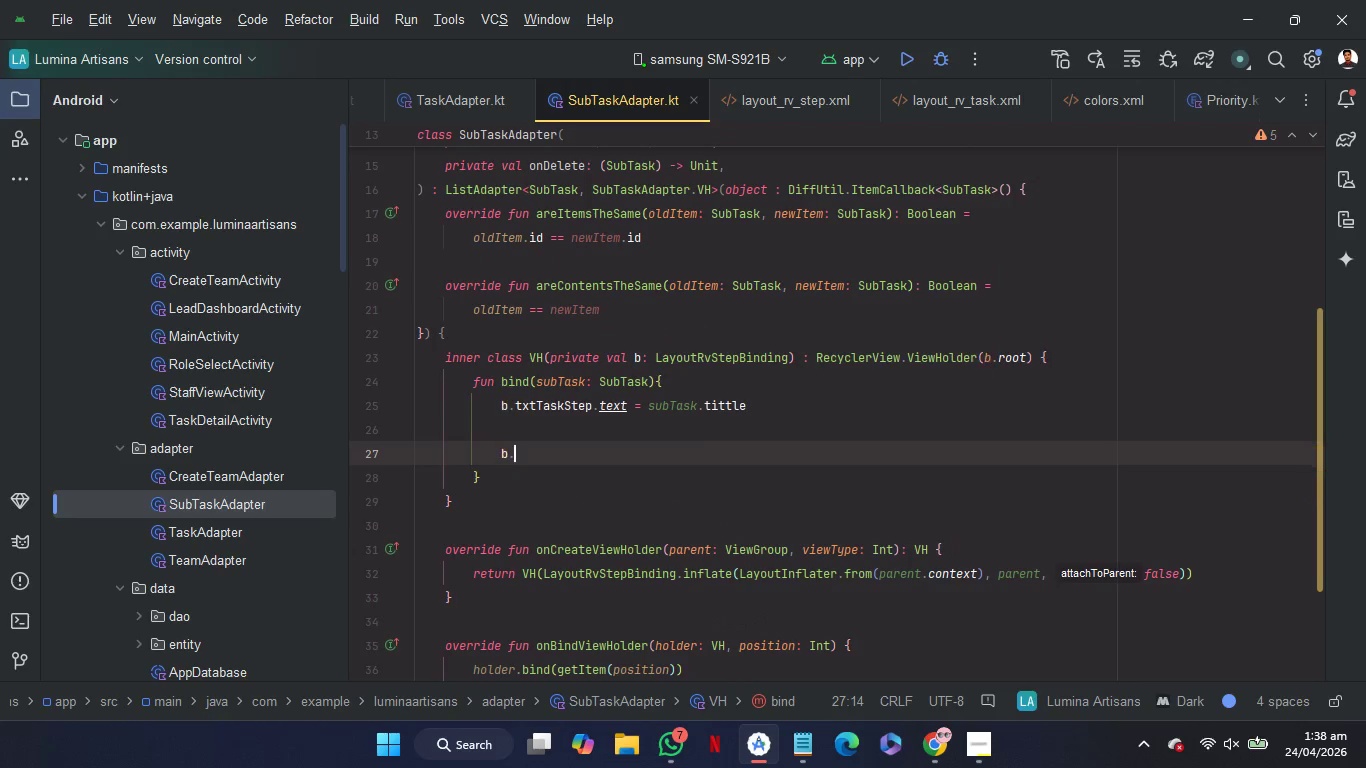 
key(Period)
 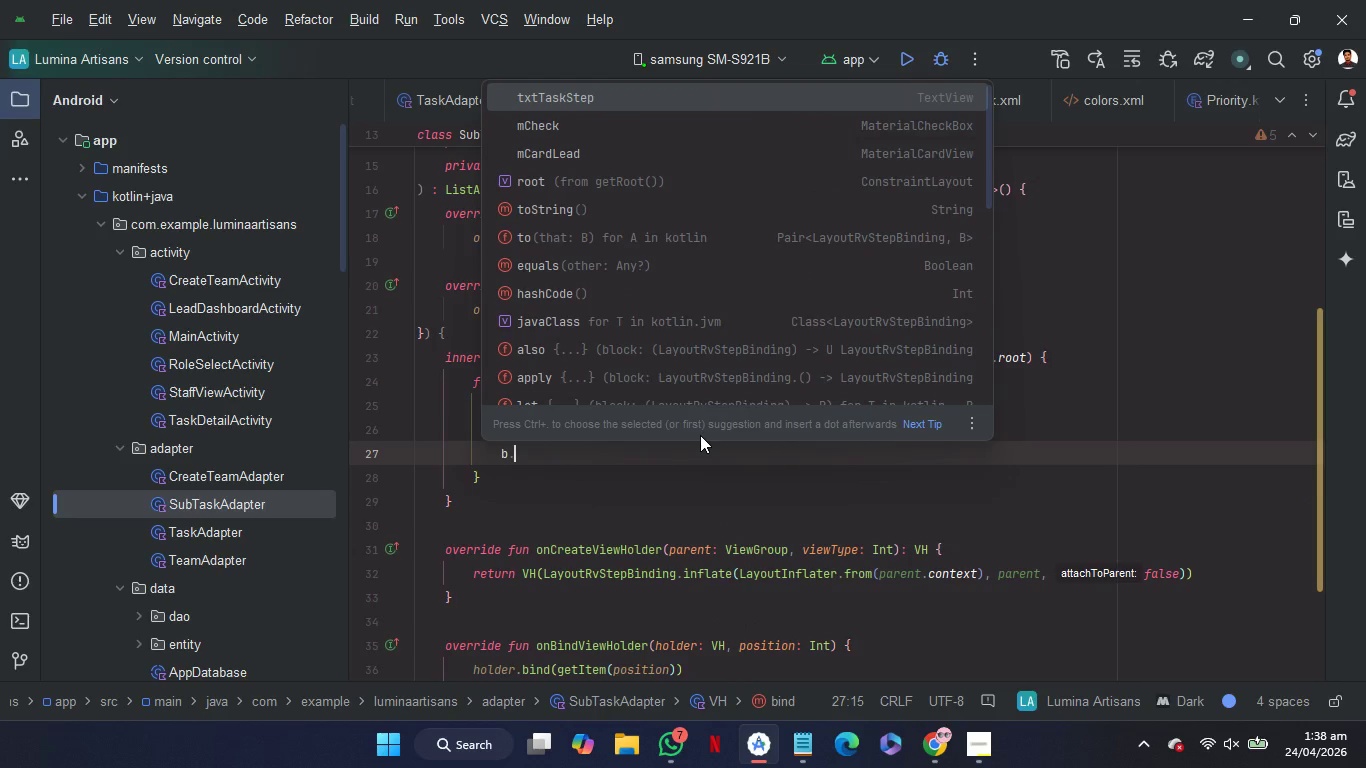 
key(ArrowDown)
 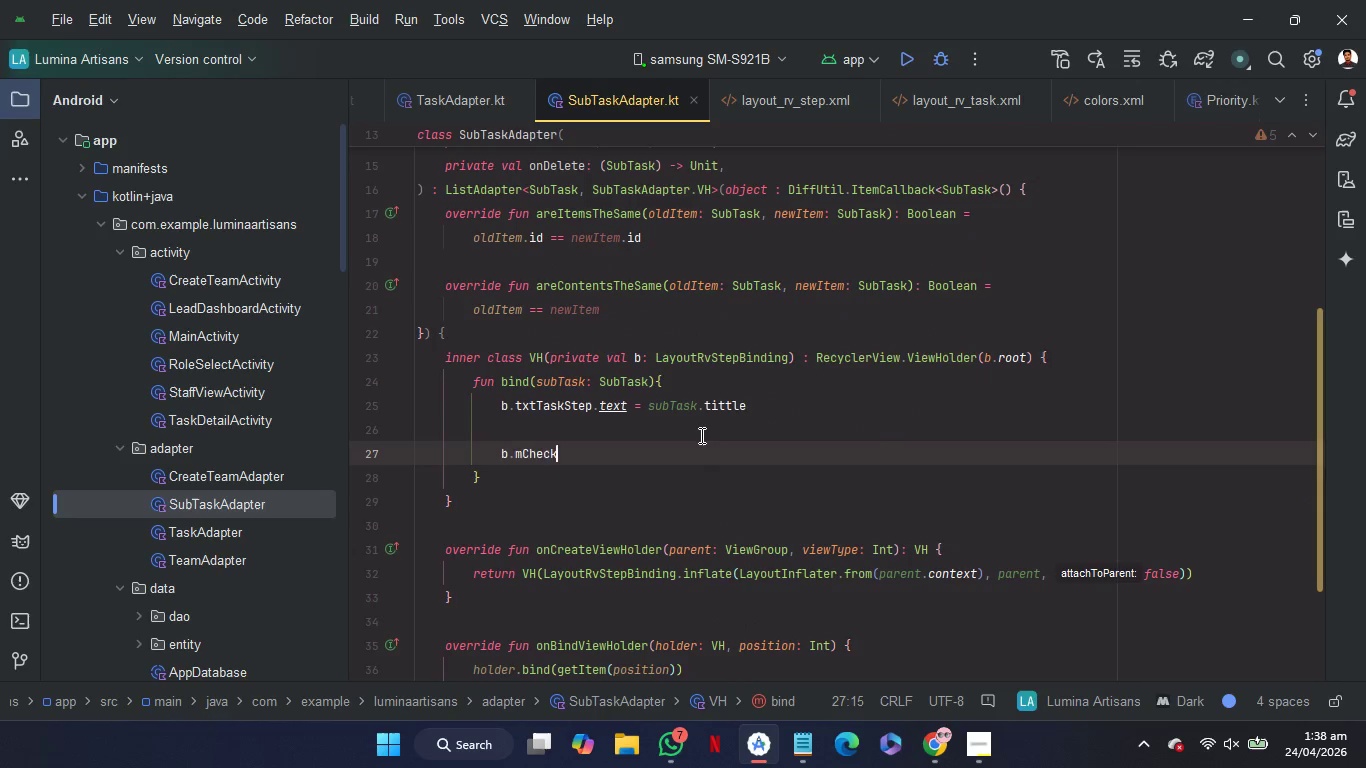 
key(Enter)
 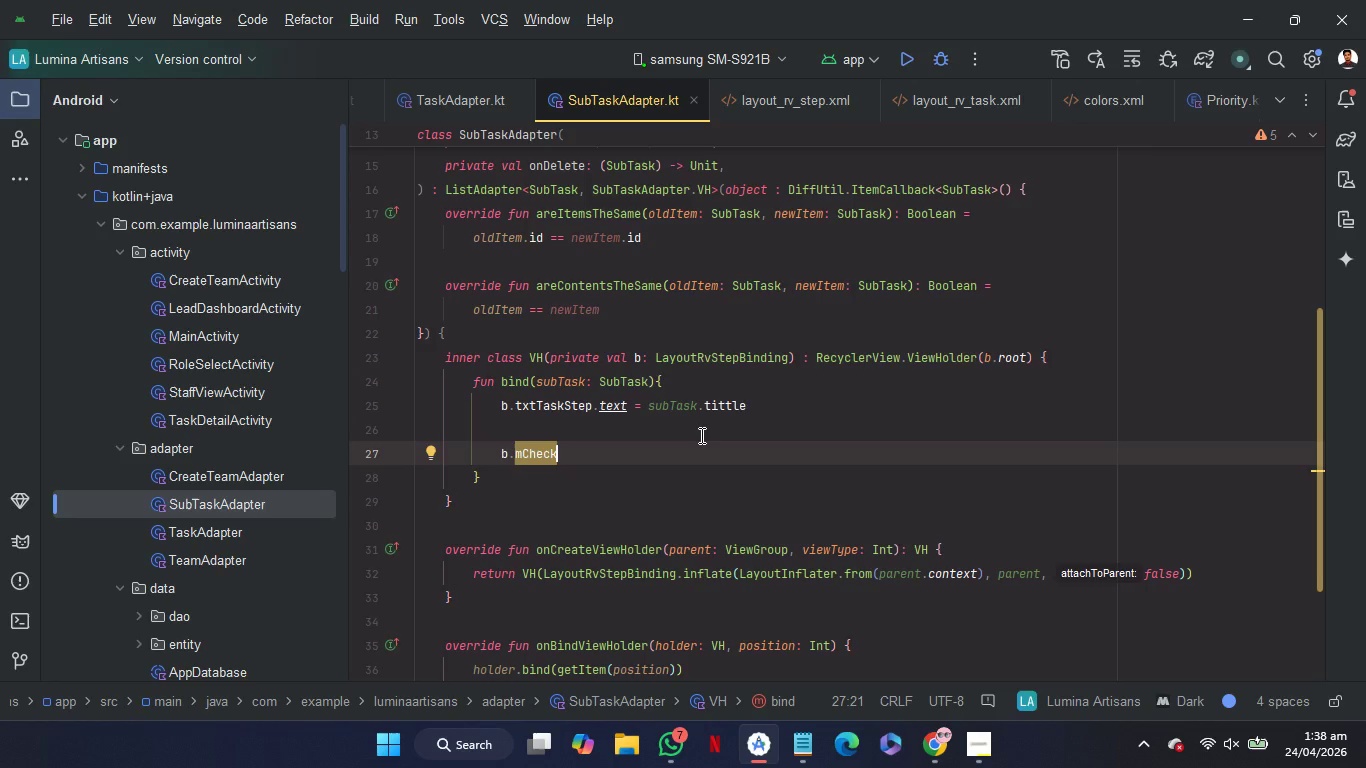 
type(.set)
 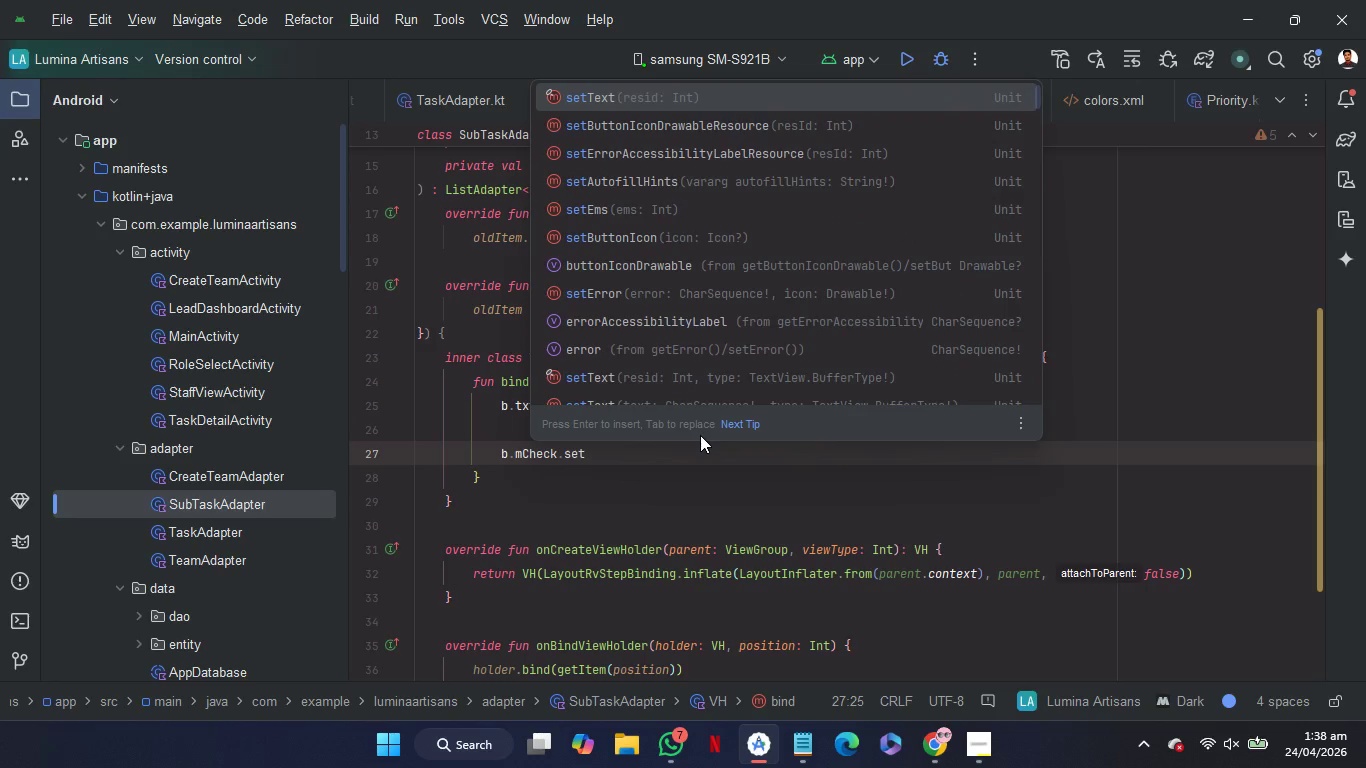 
type(OnChec)
 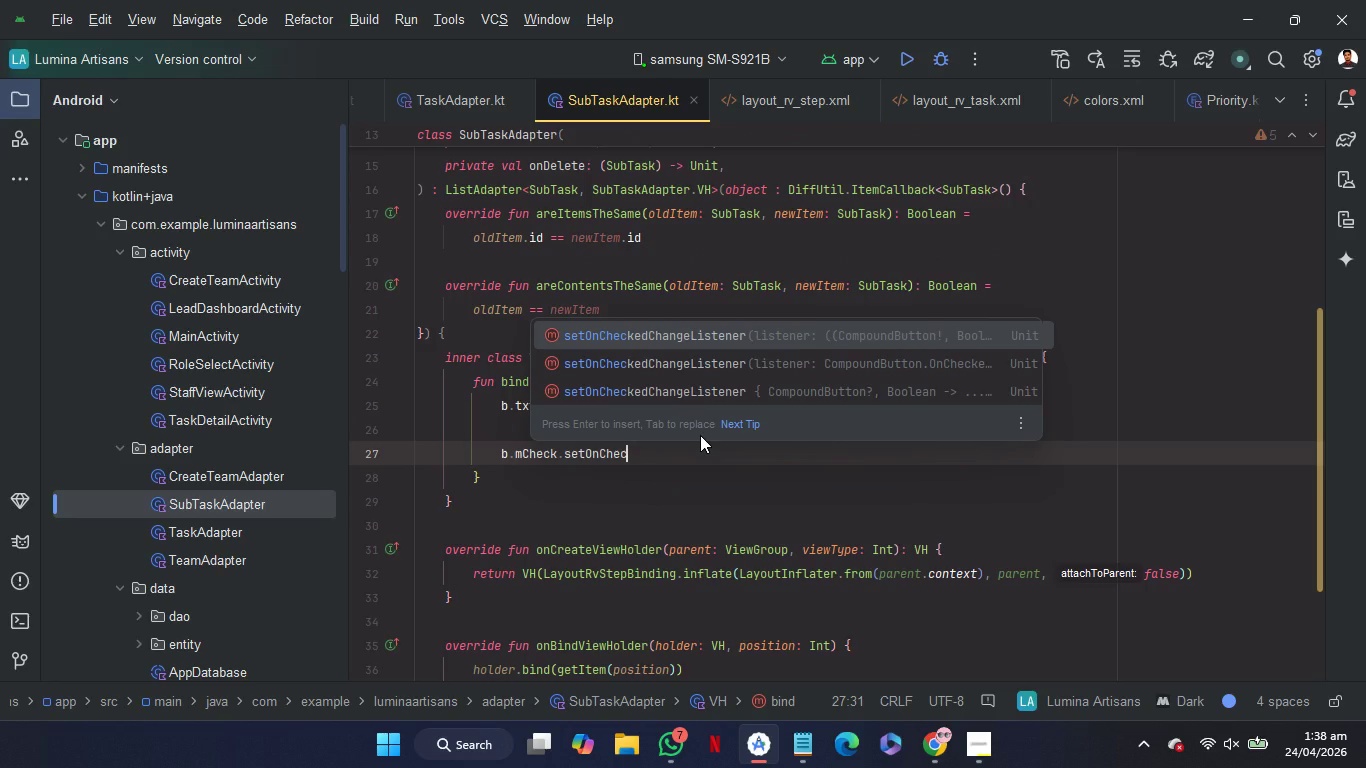 
key(ArrowDown)
 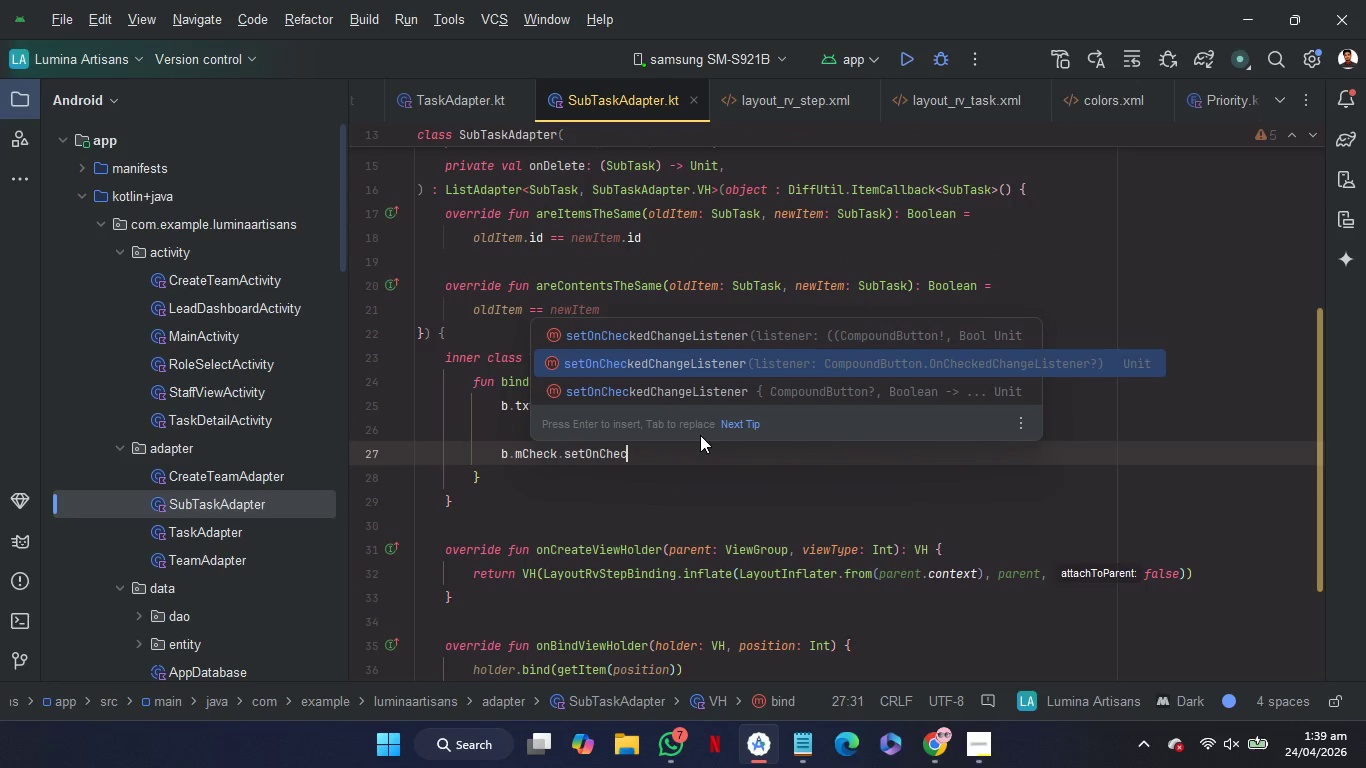 
wait(5.28)
 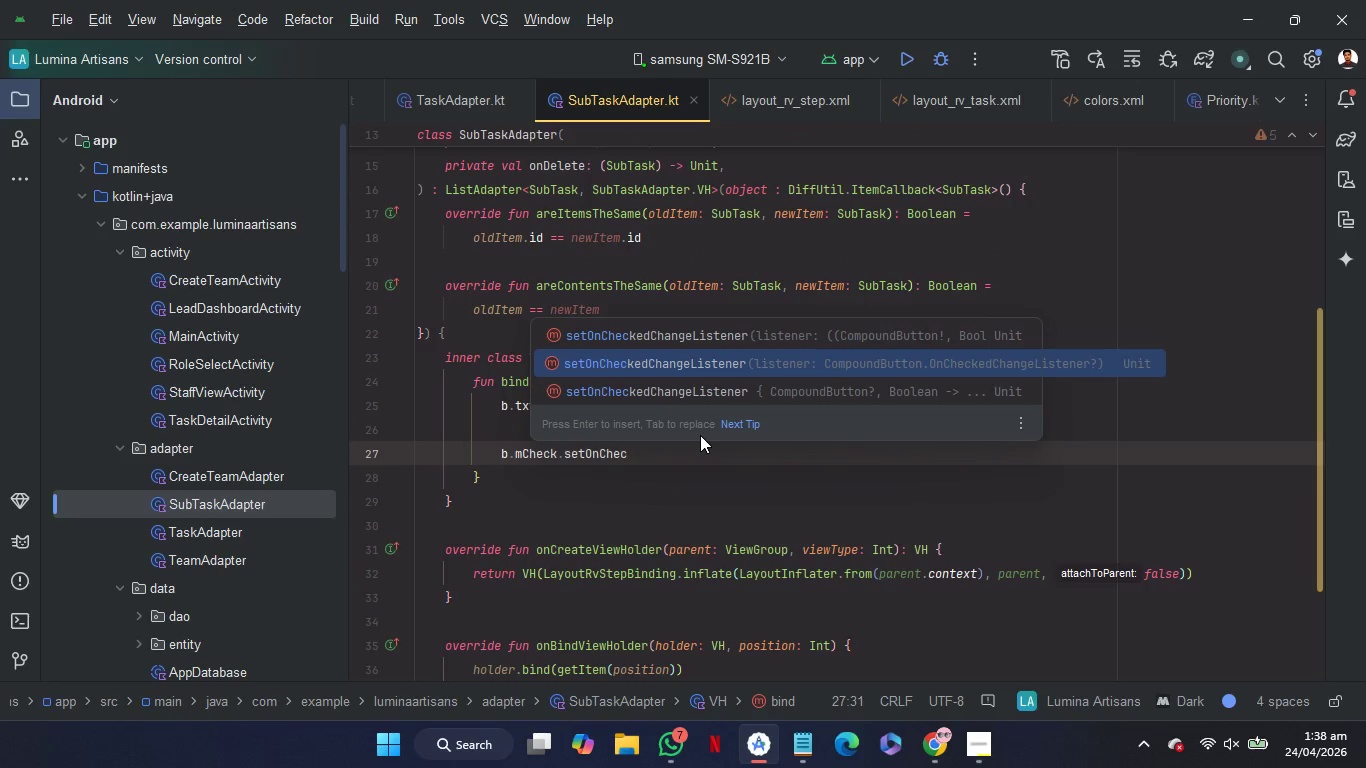 
key(Enter)
 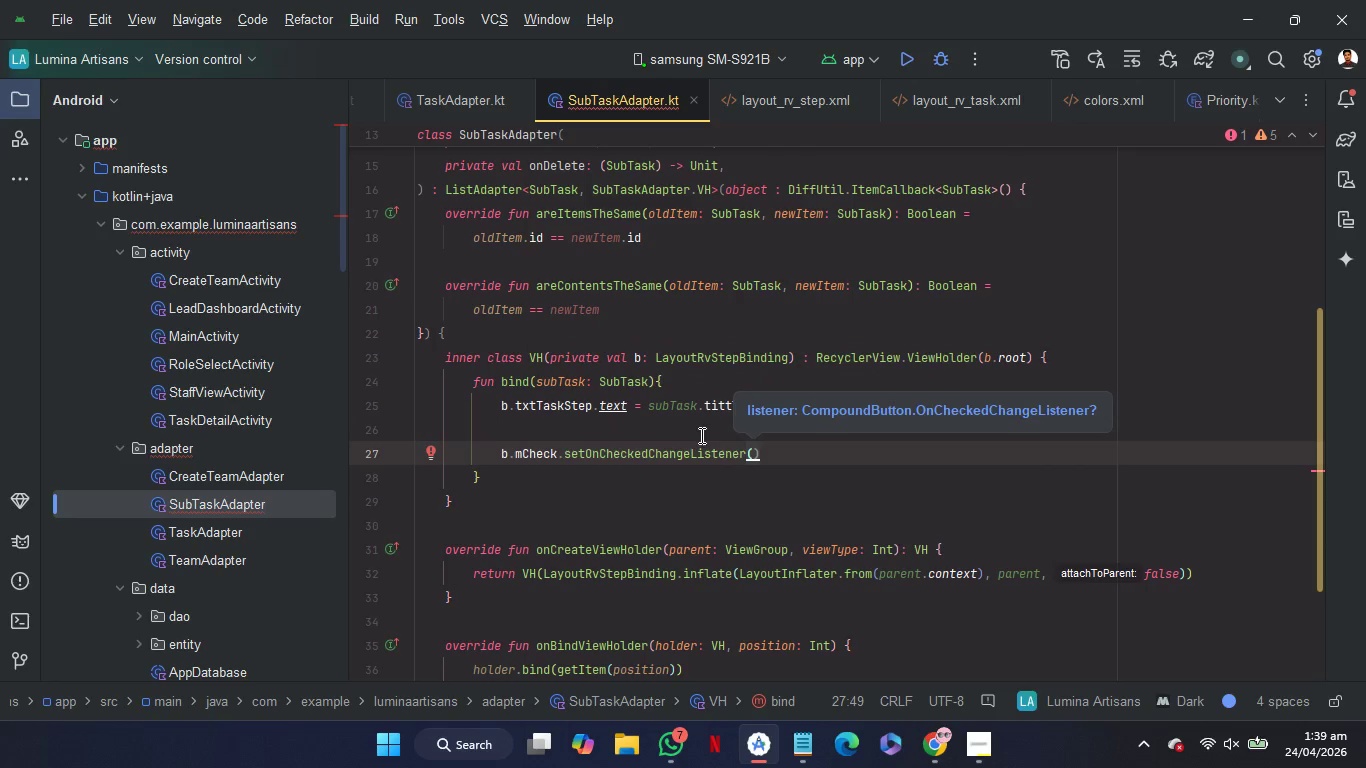 
type(nu)
 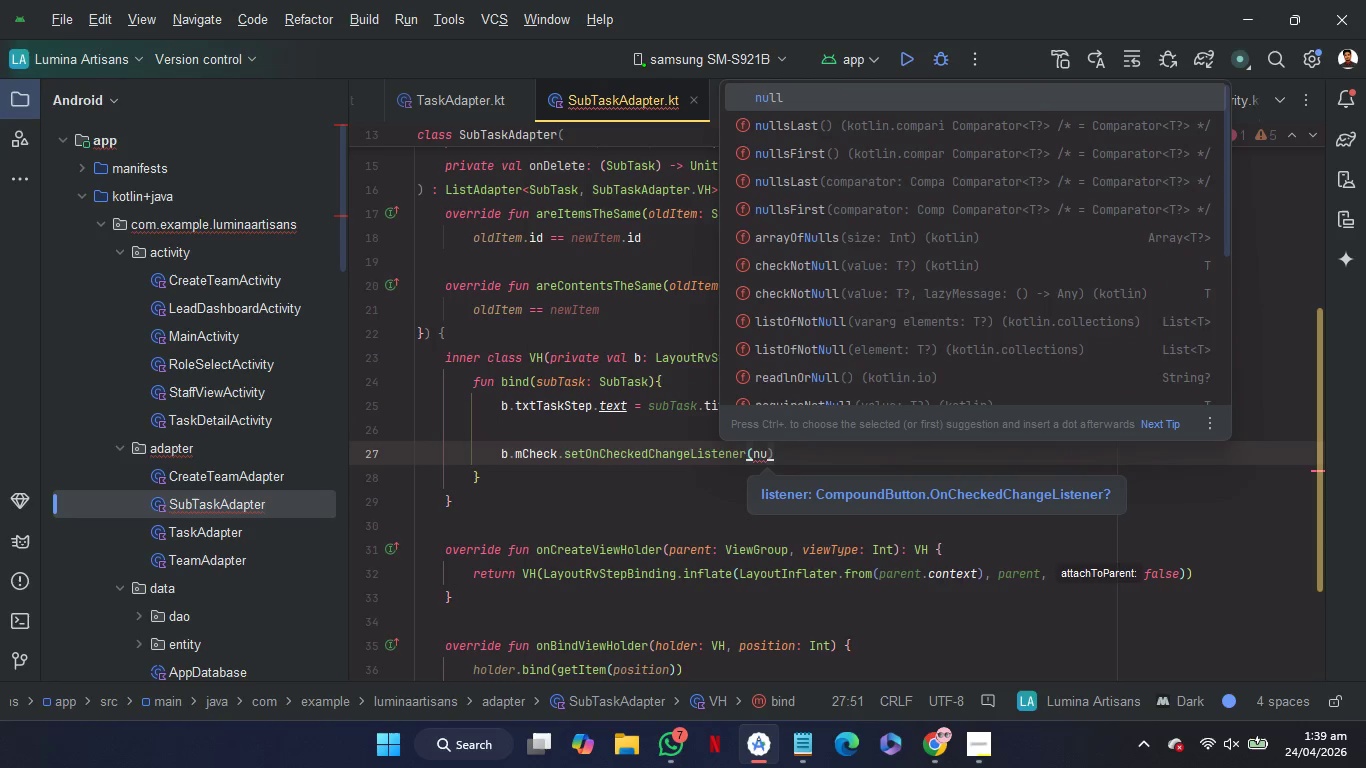 
key(Enter)
 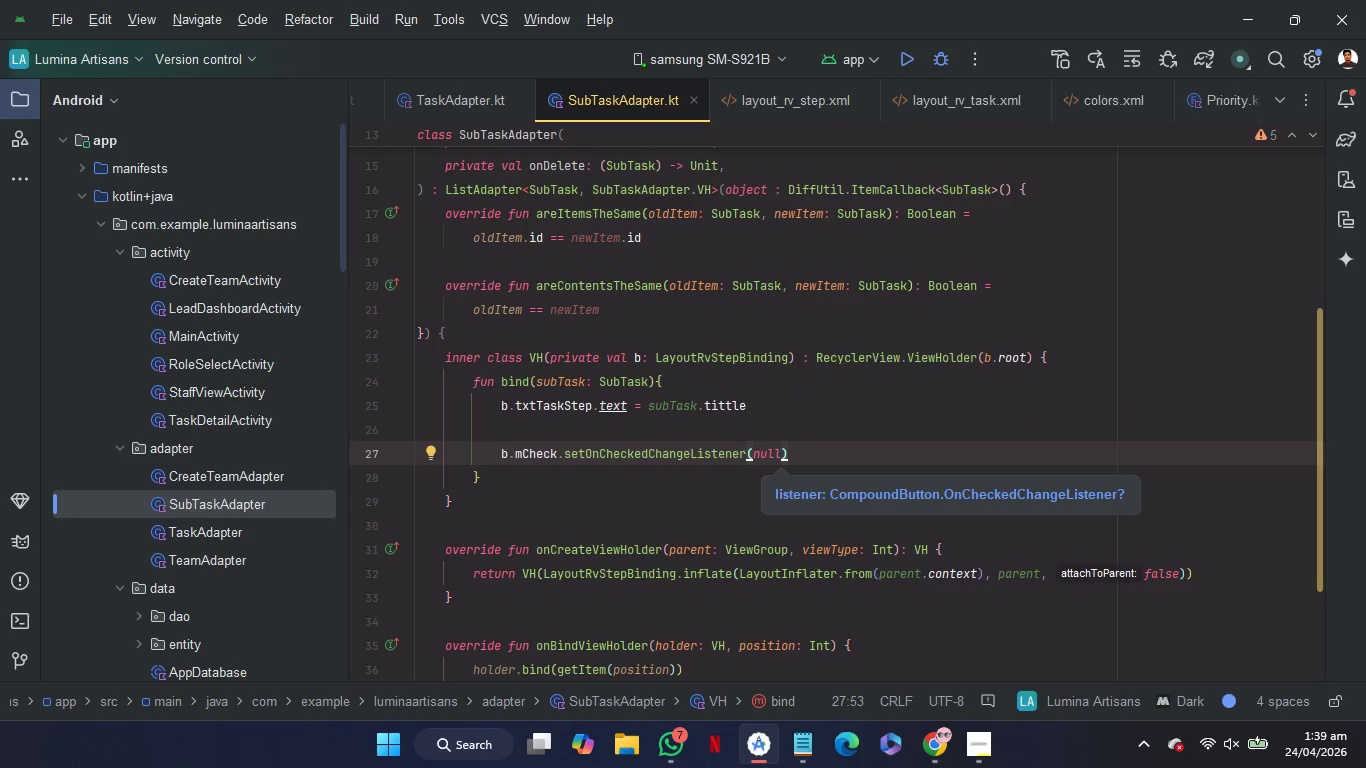 
key(ArrowRight)
 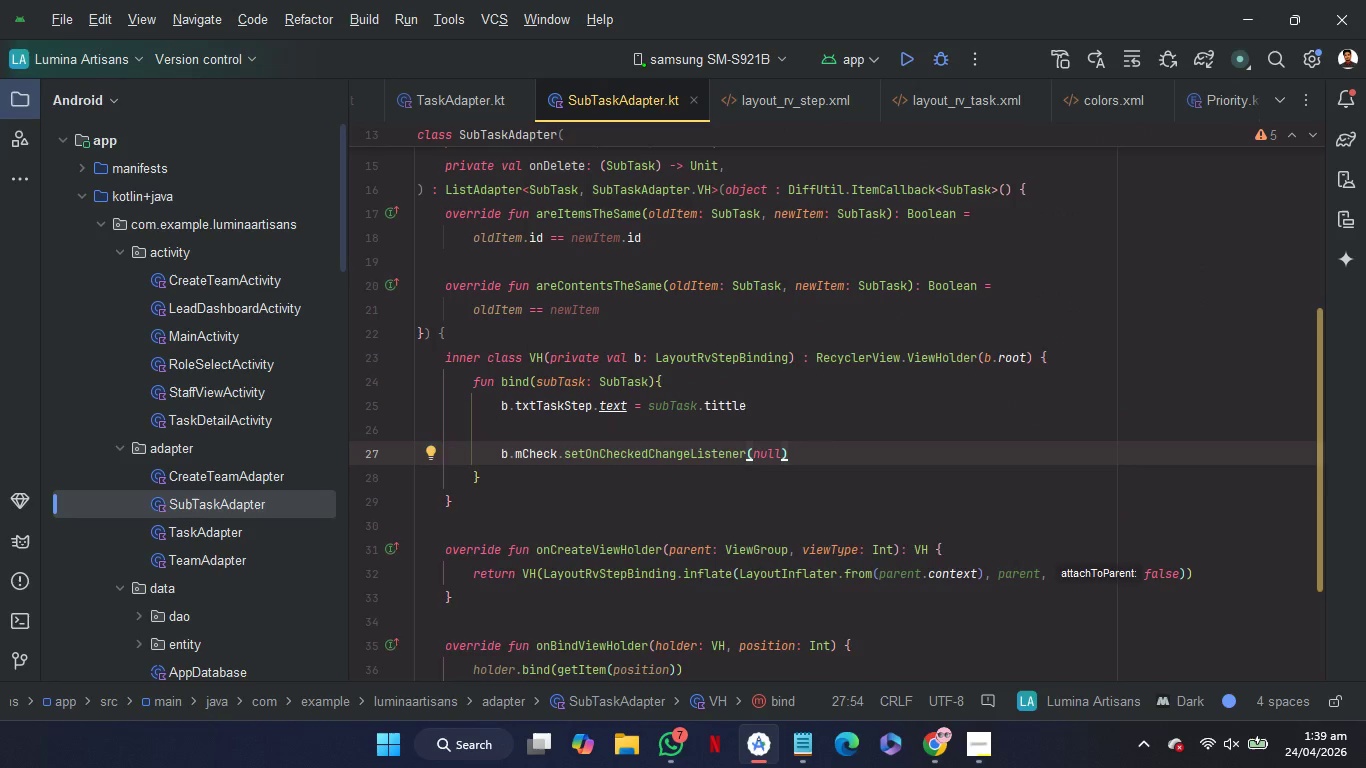 
key(Enter)
 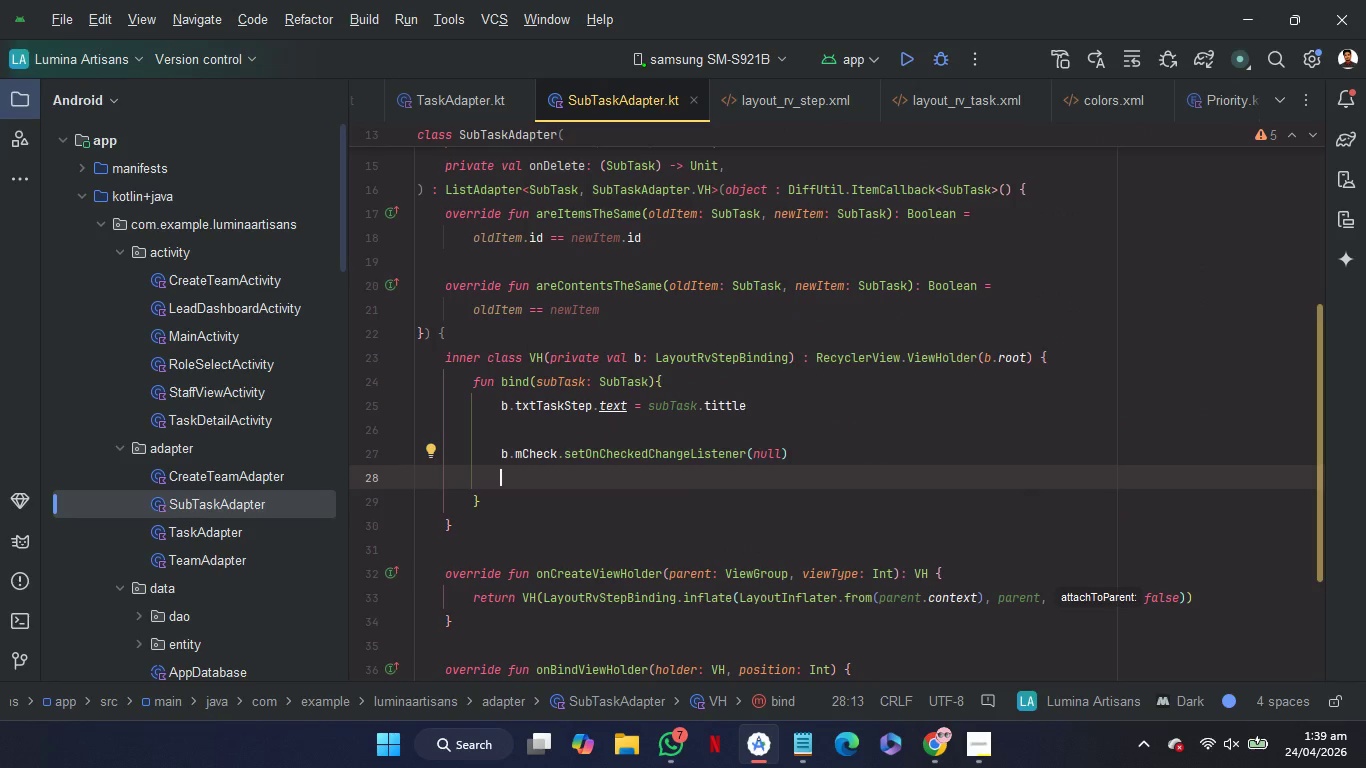 
key(B)
 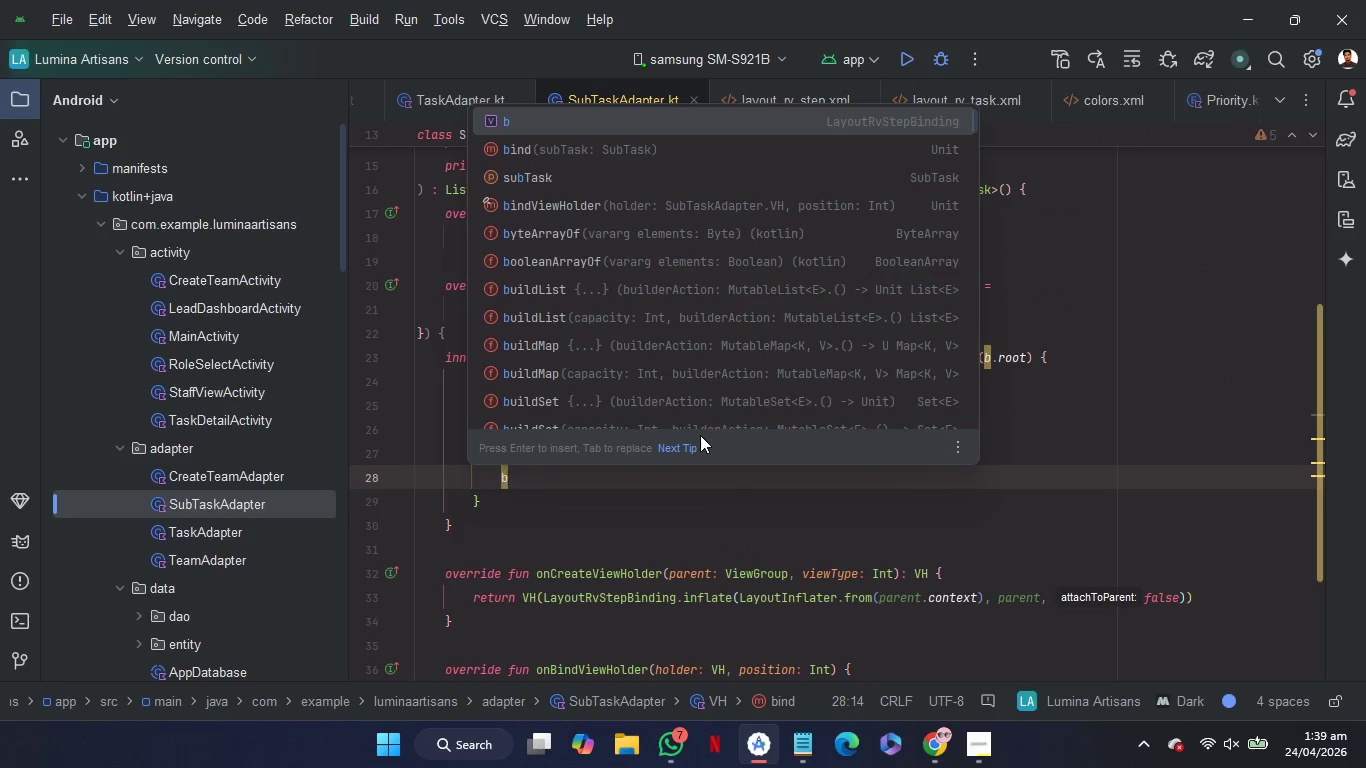 
key(Period)
 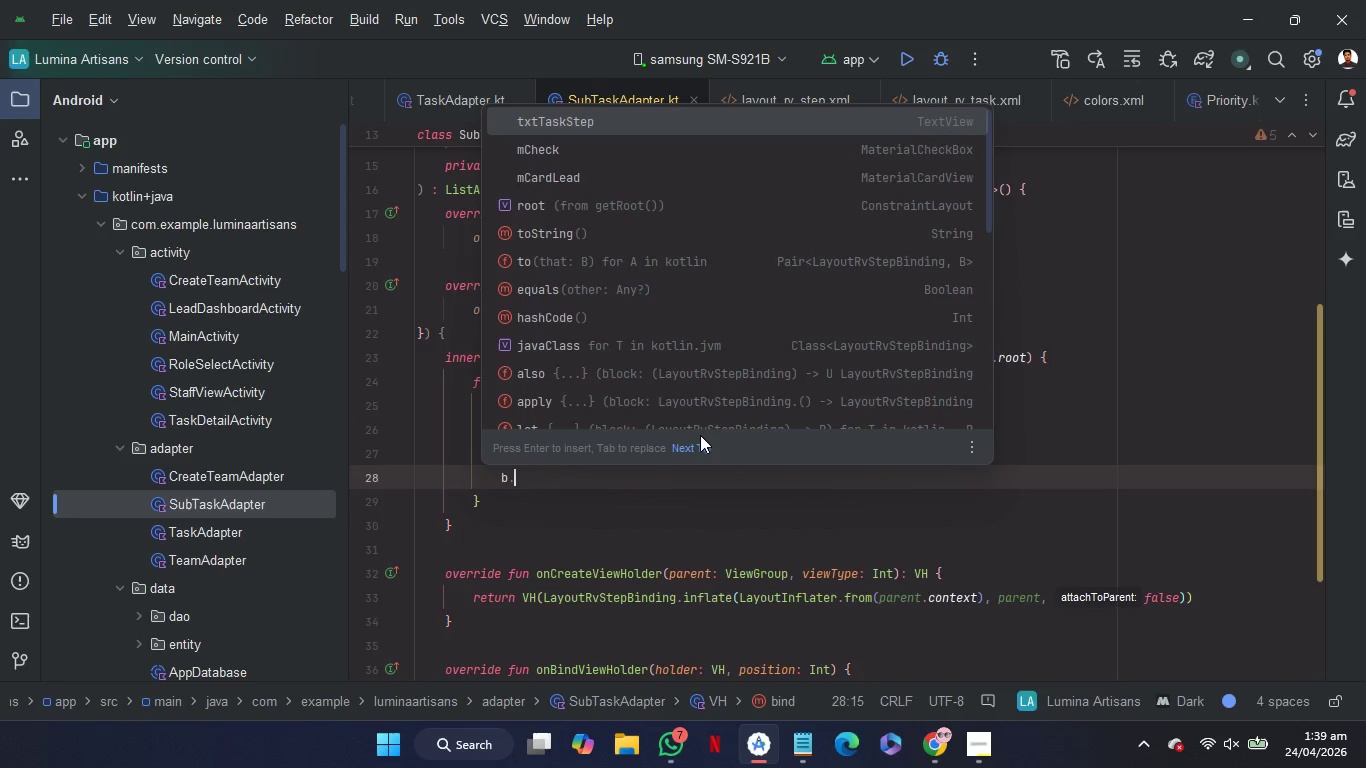 
key(ArrowDown)
 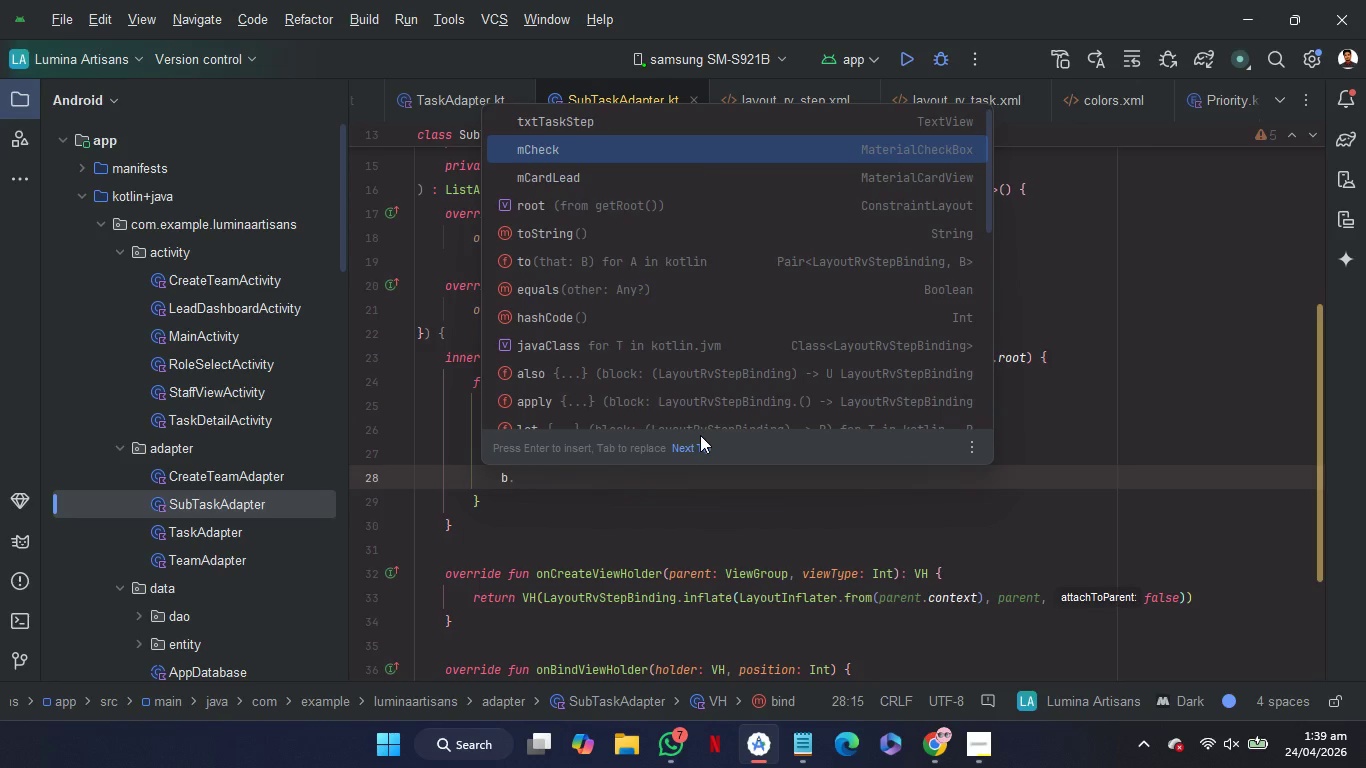 
key(Enter)
 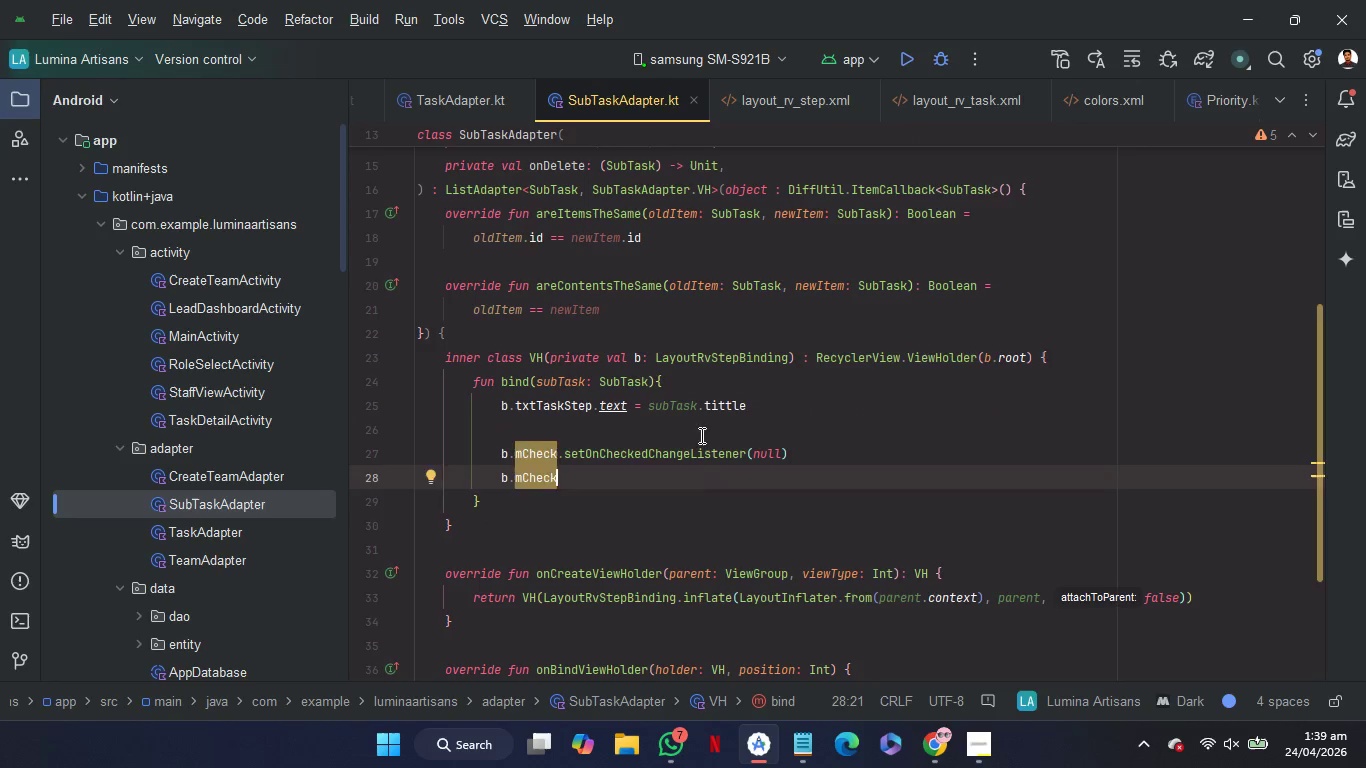 
type(.is)
 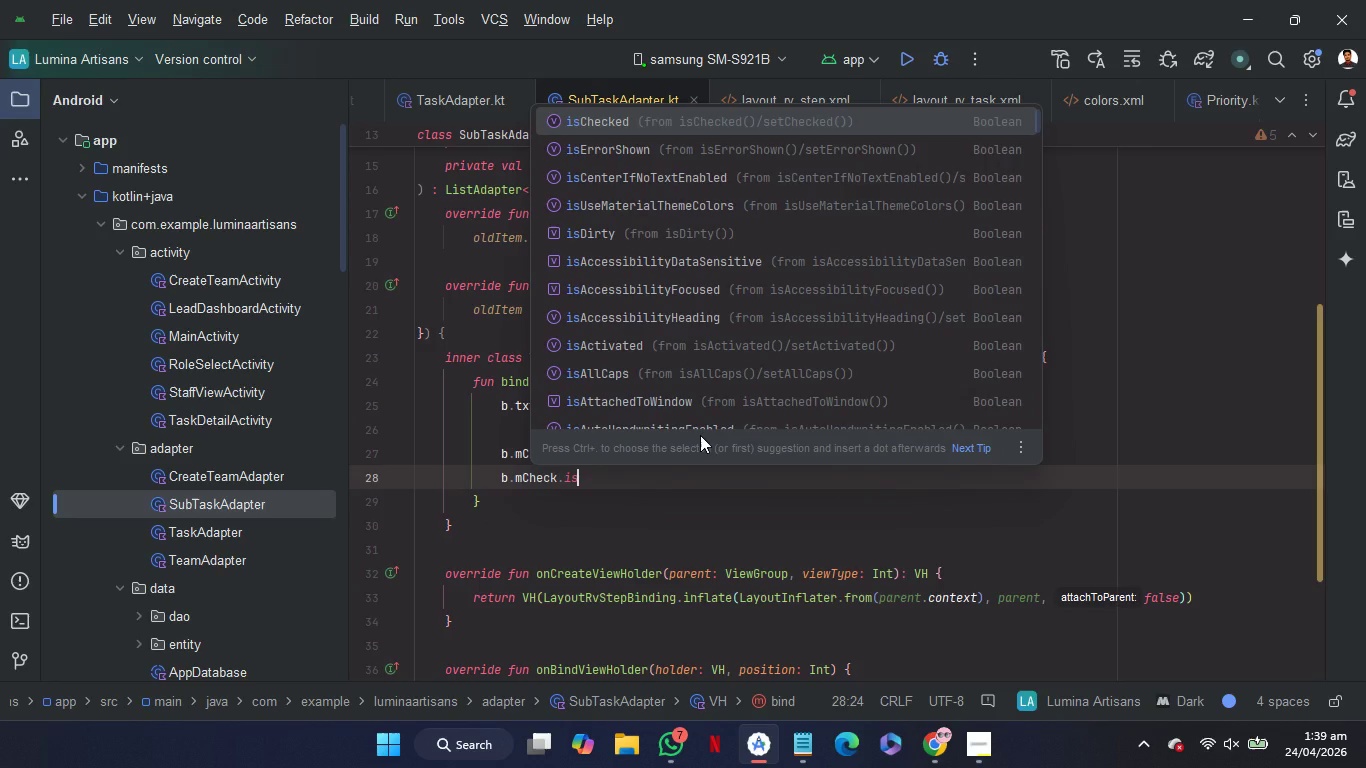 
key(Enter)
 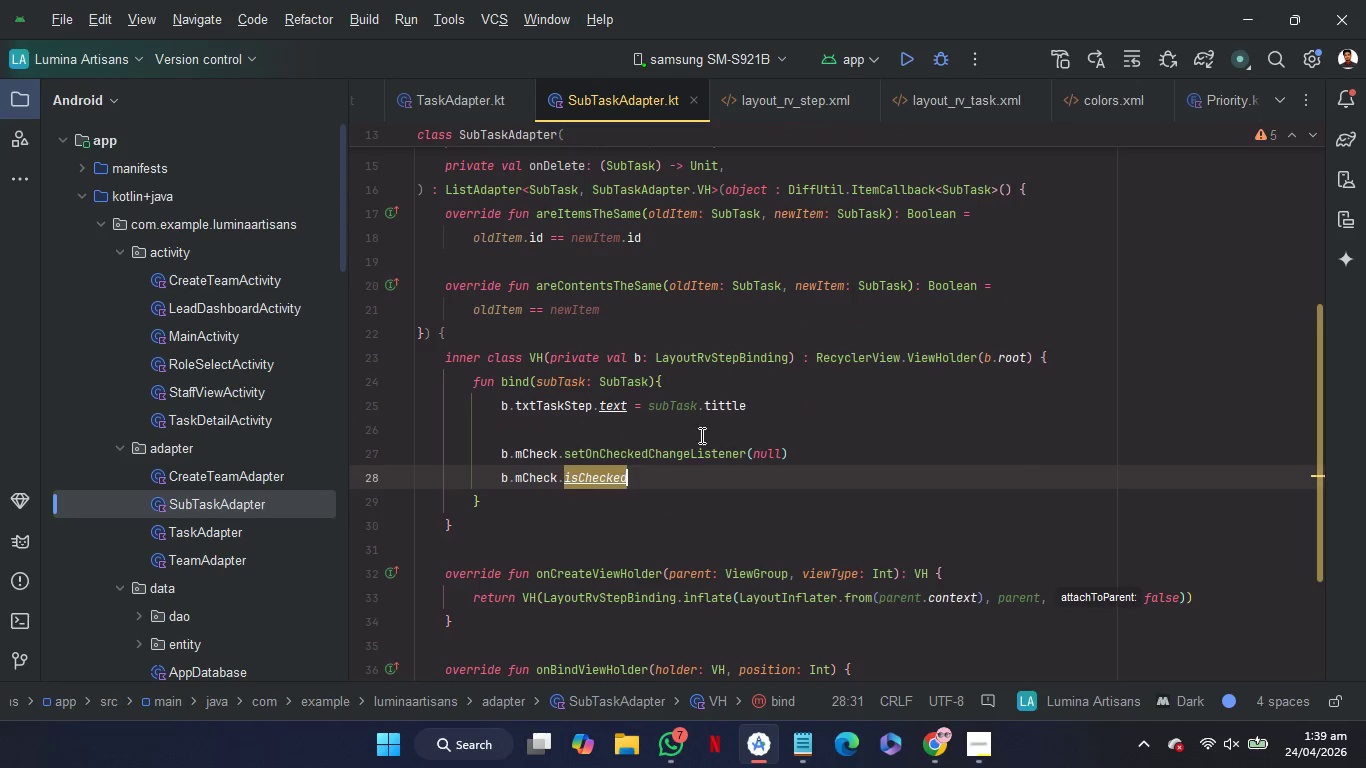 
type( = su)
 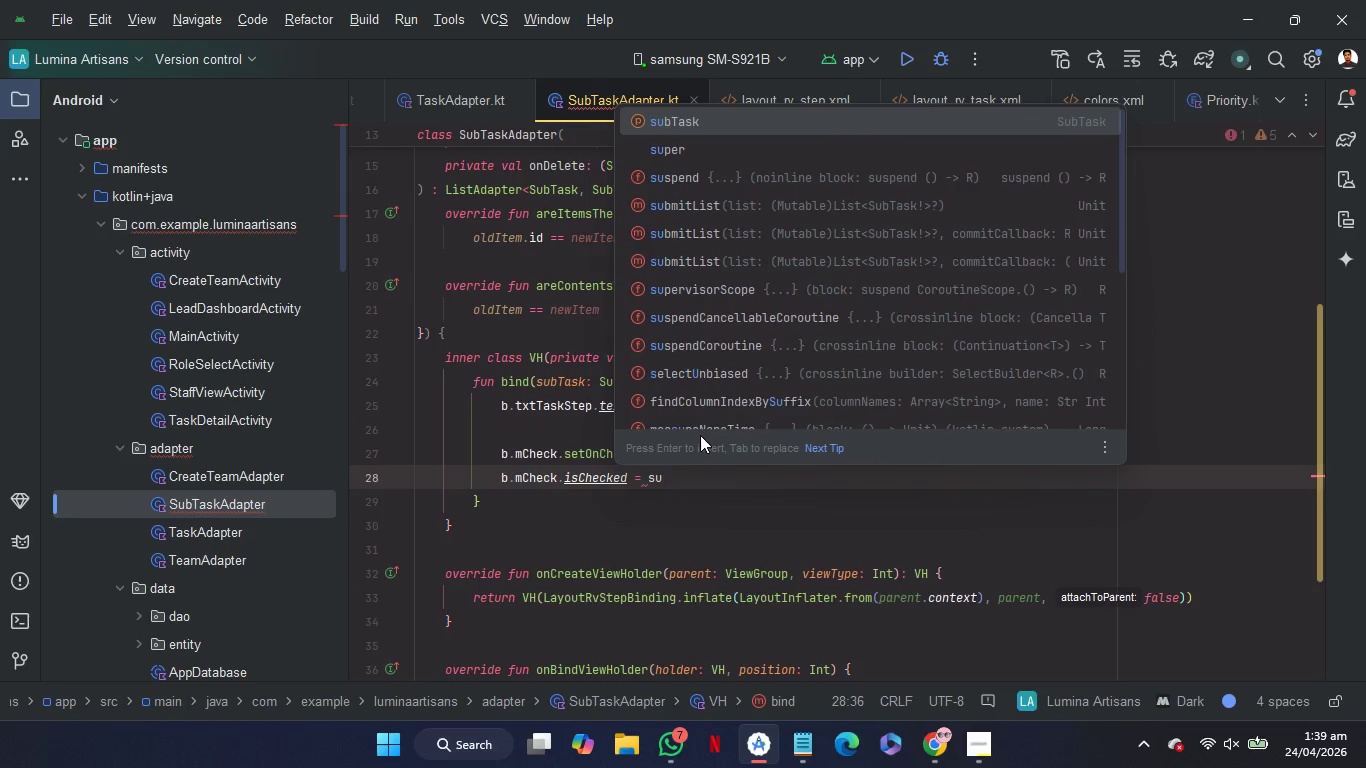 
key(Enter)
 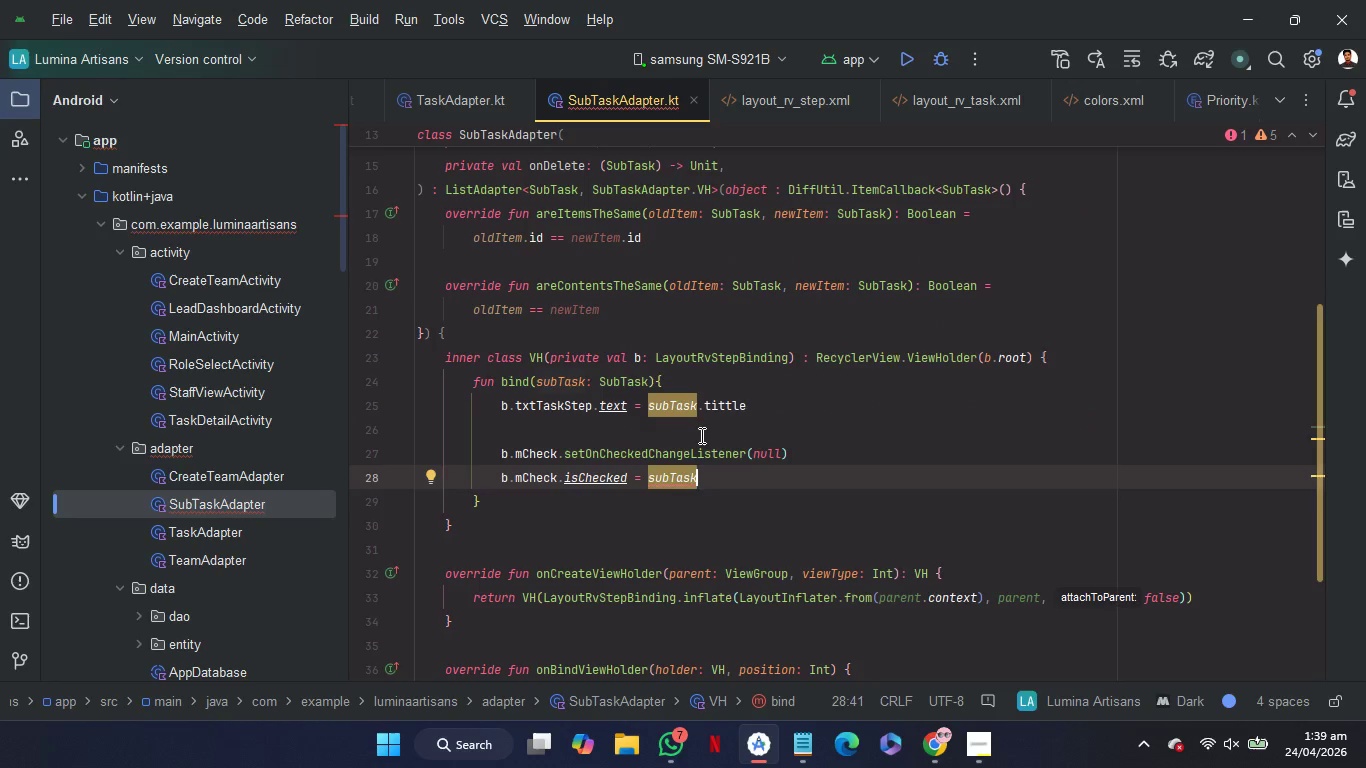 
type(.is)
 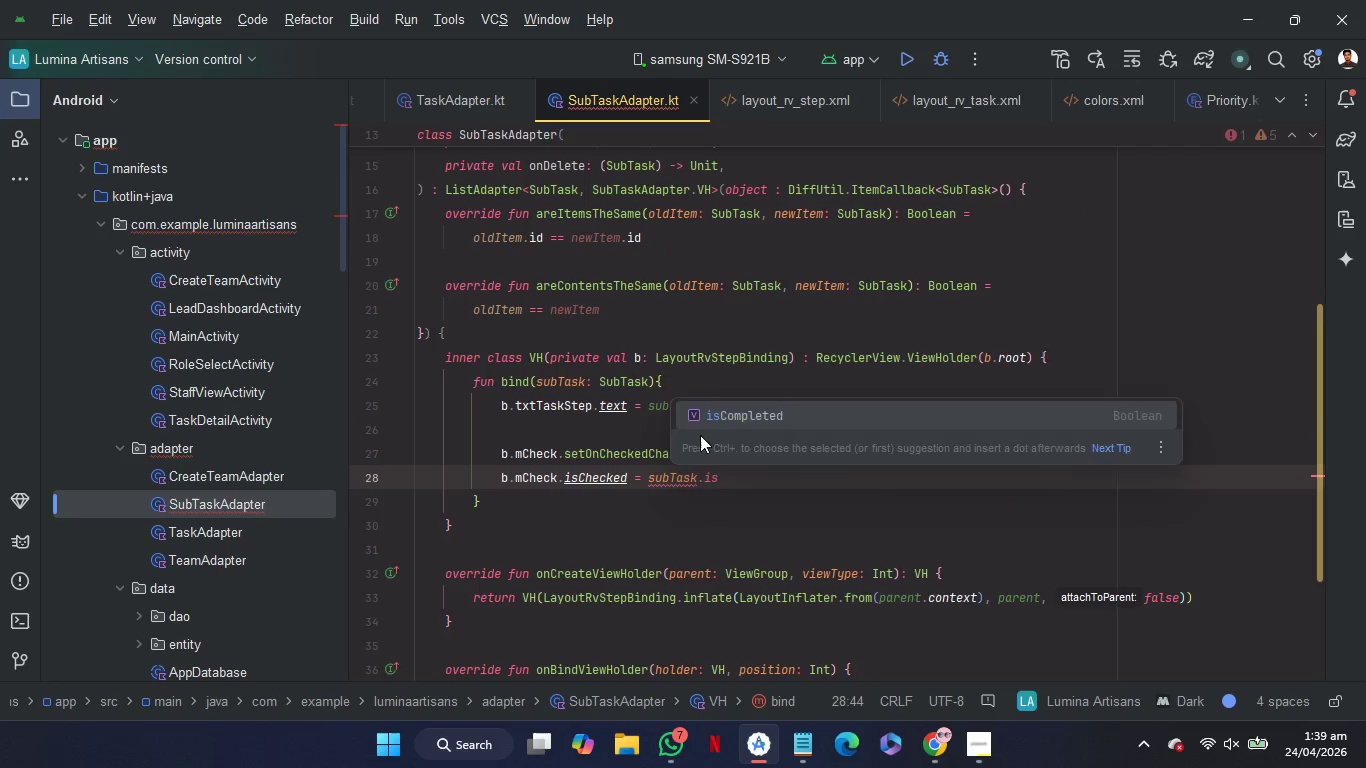 
key(Enter)
 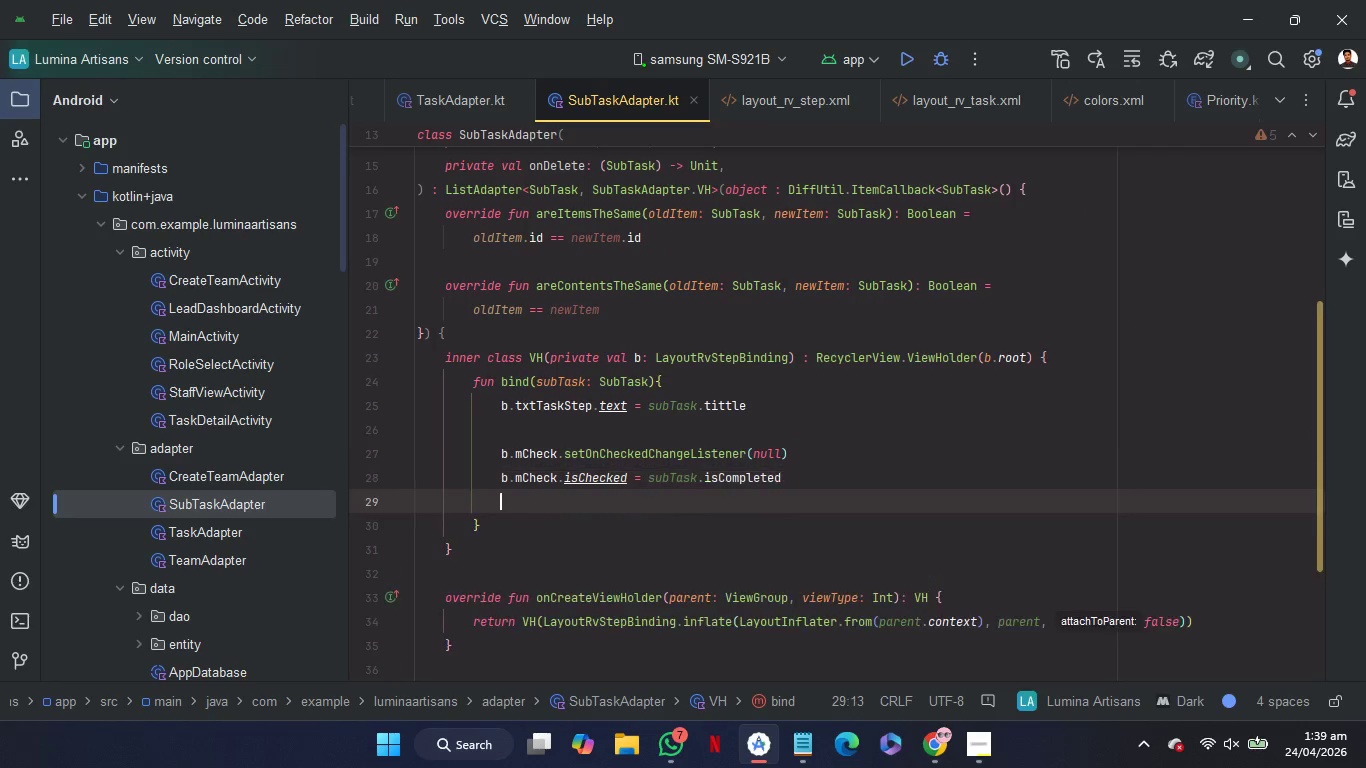 
key(Enter)
 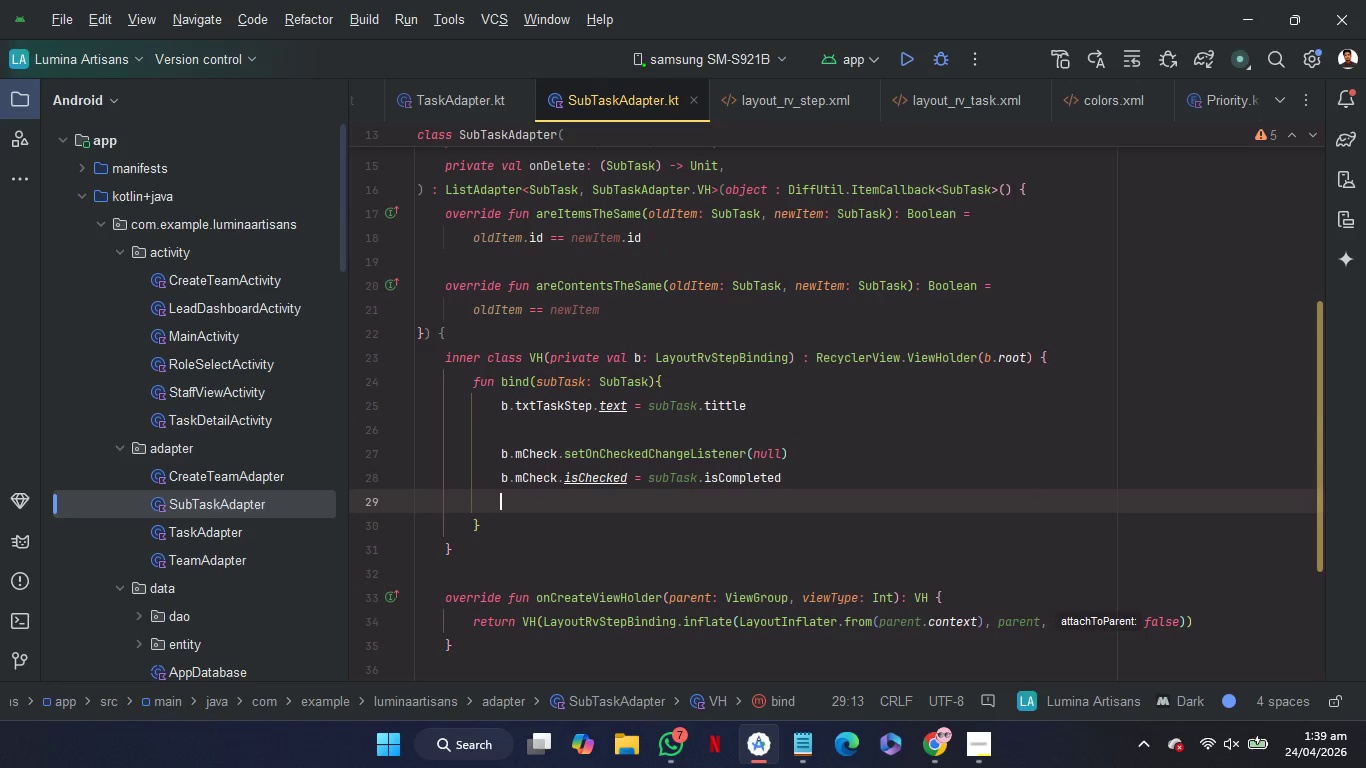 
key(Enter)
 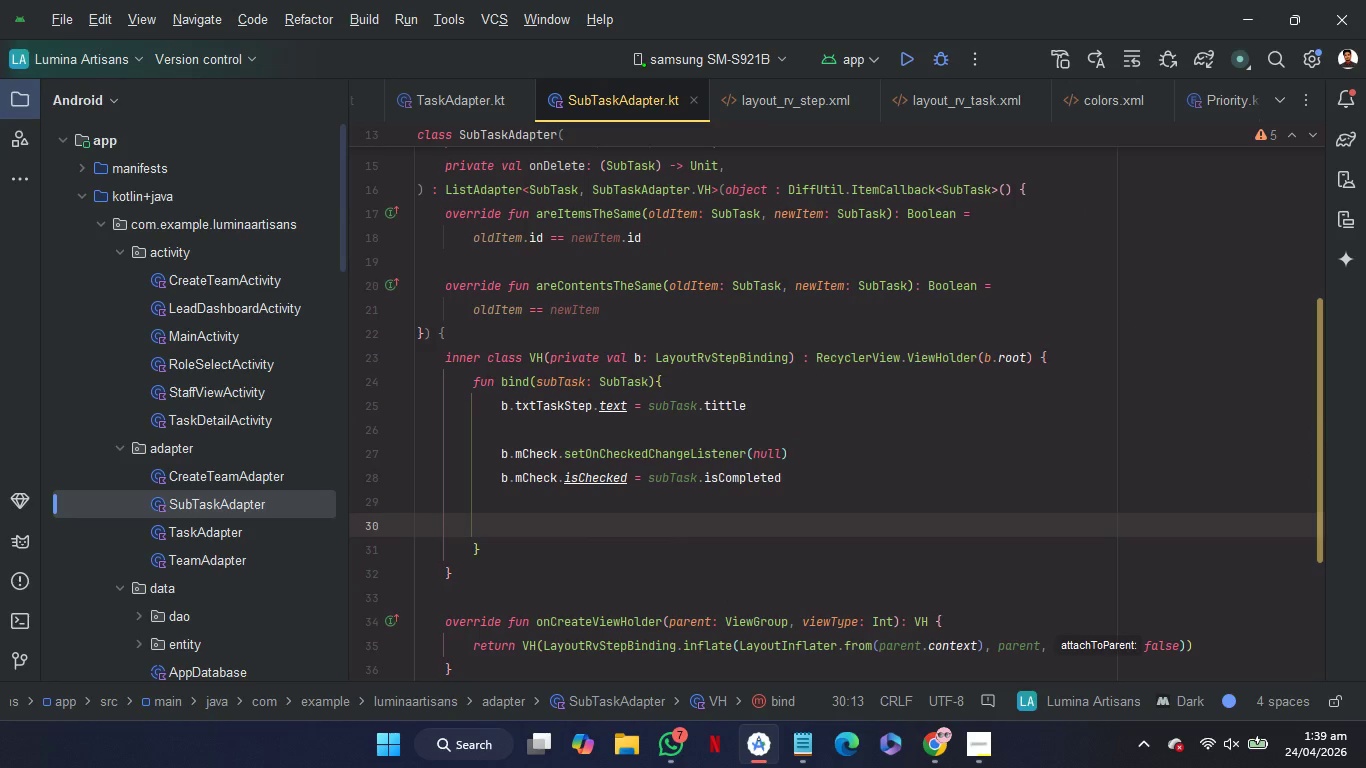 
type(if)
 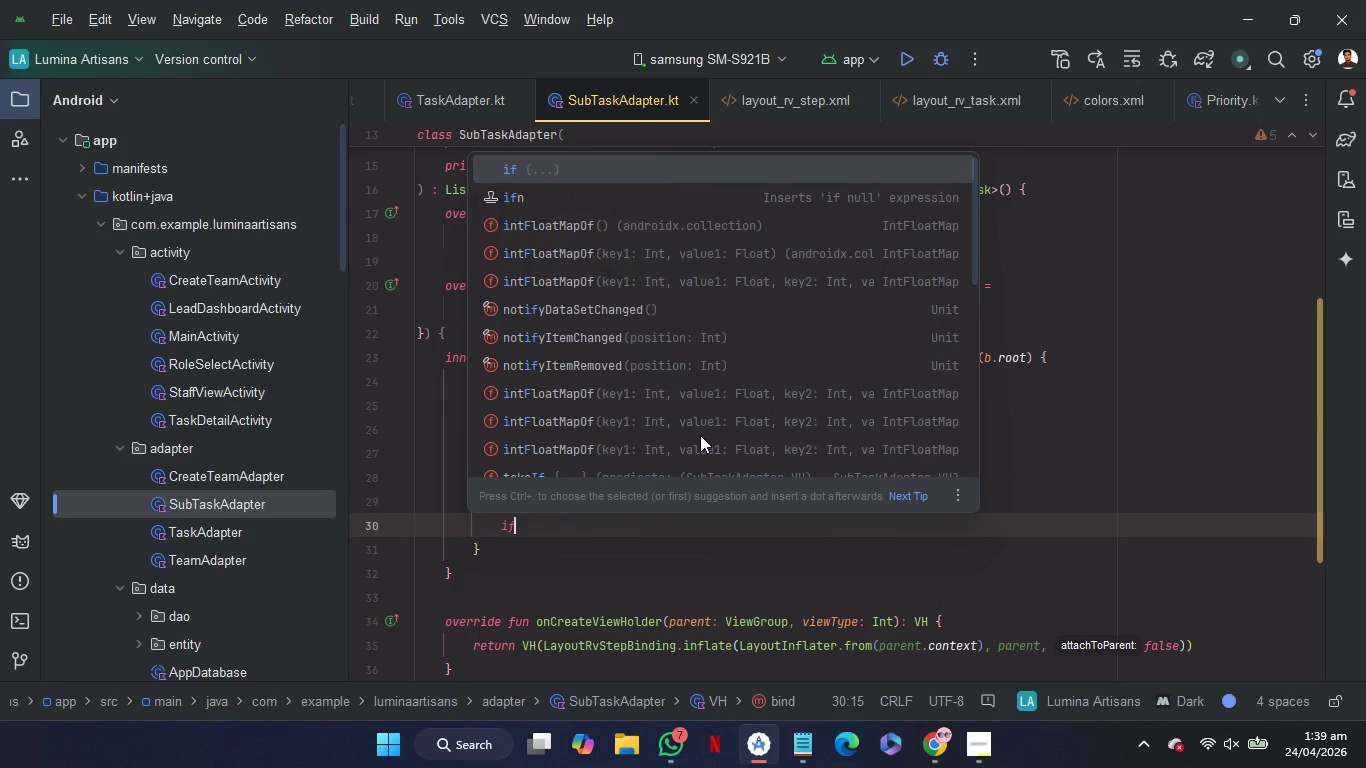 
key(Enter)
 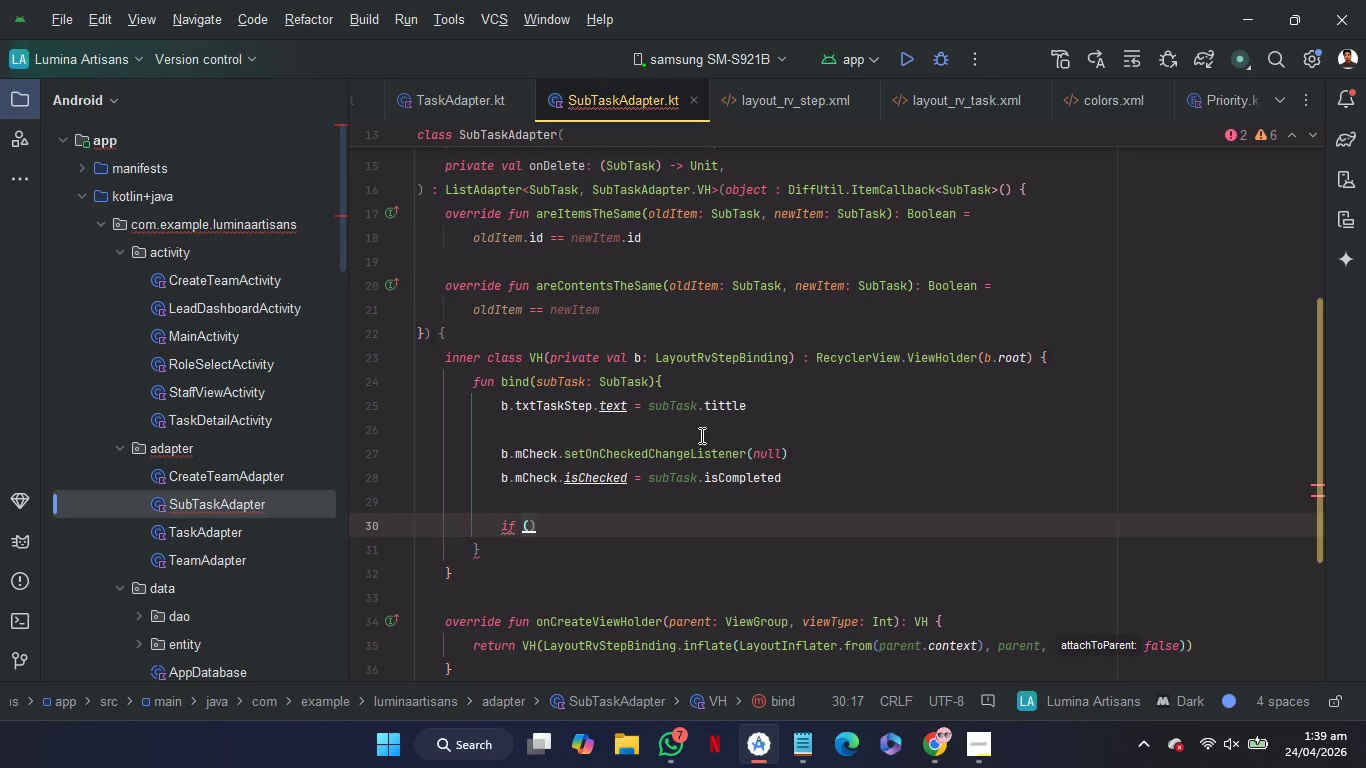 
type(su)
 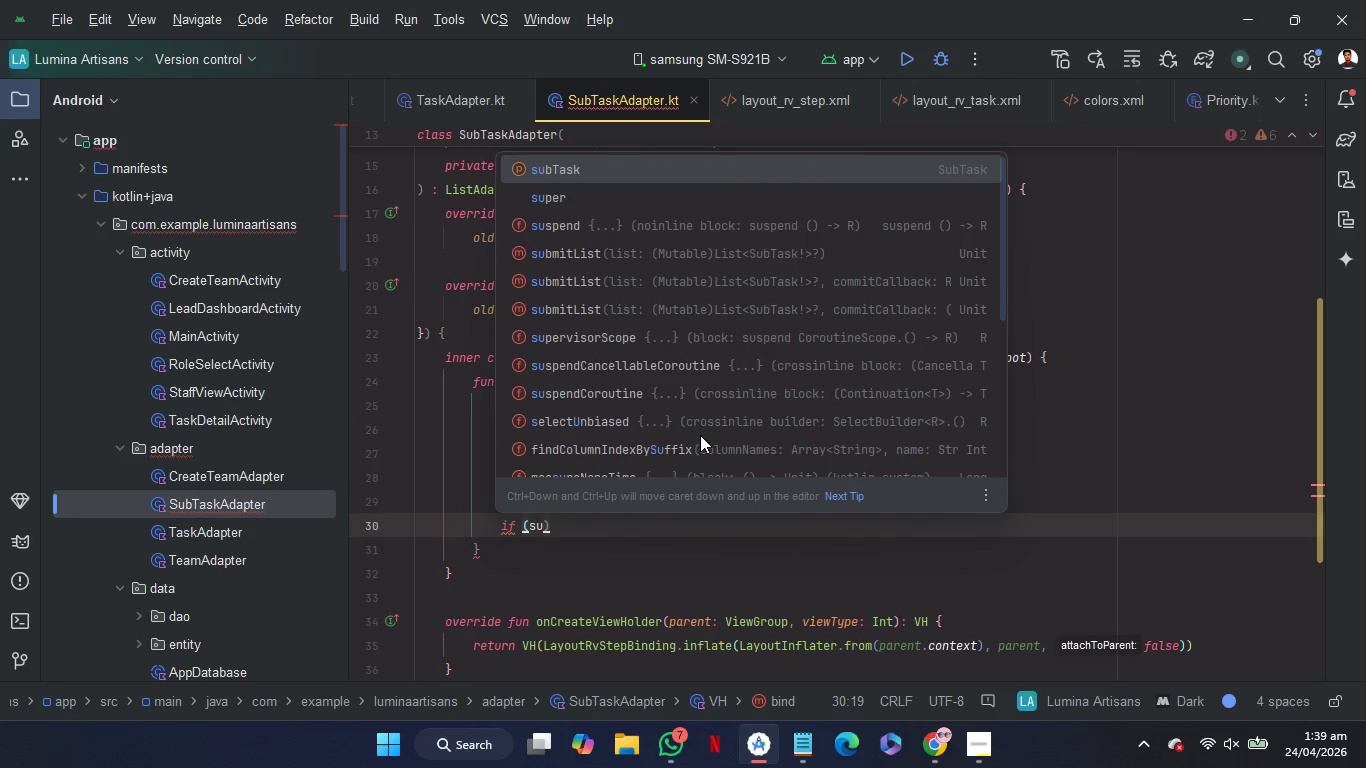 
key(Enter)
 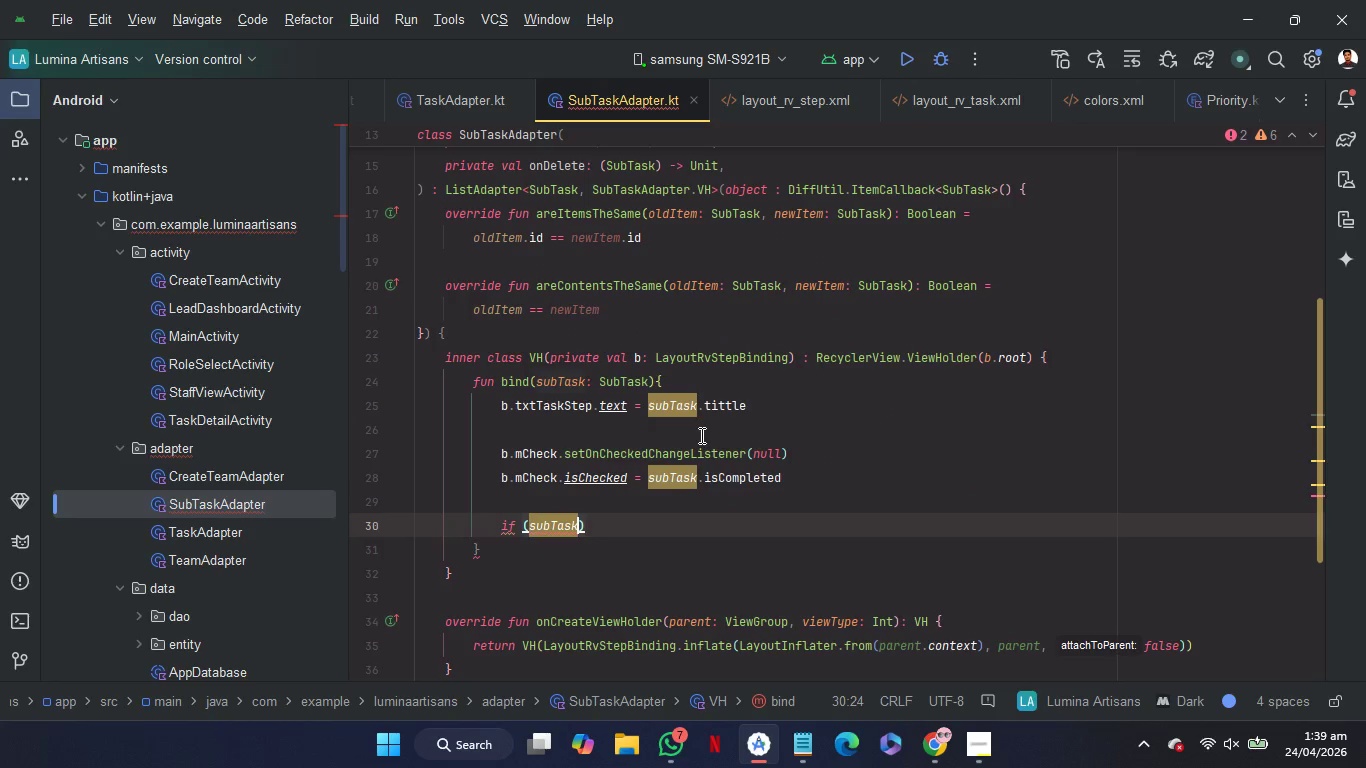 
key(Period)
 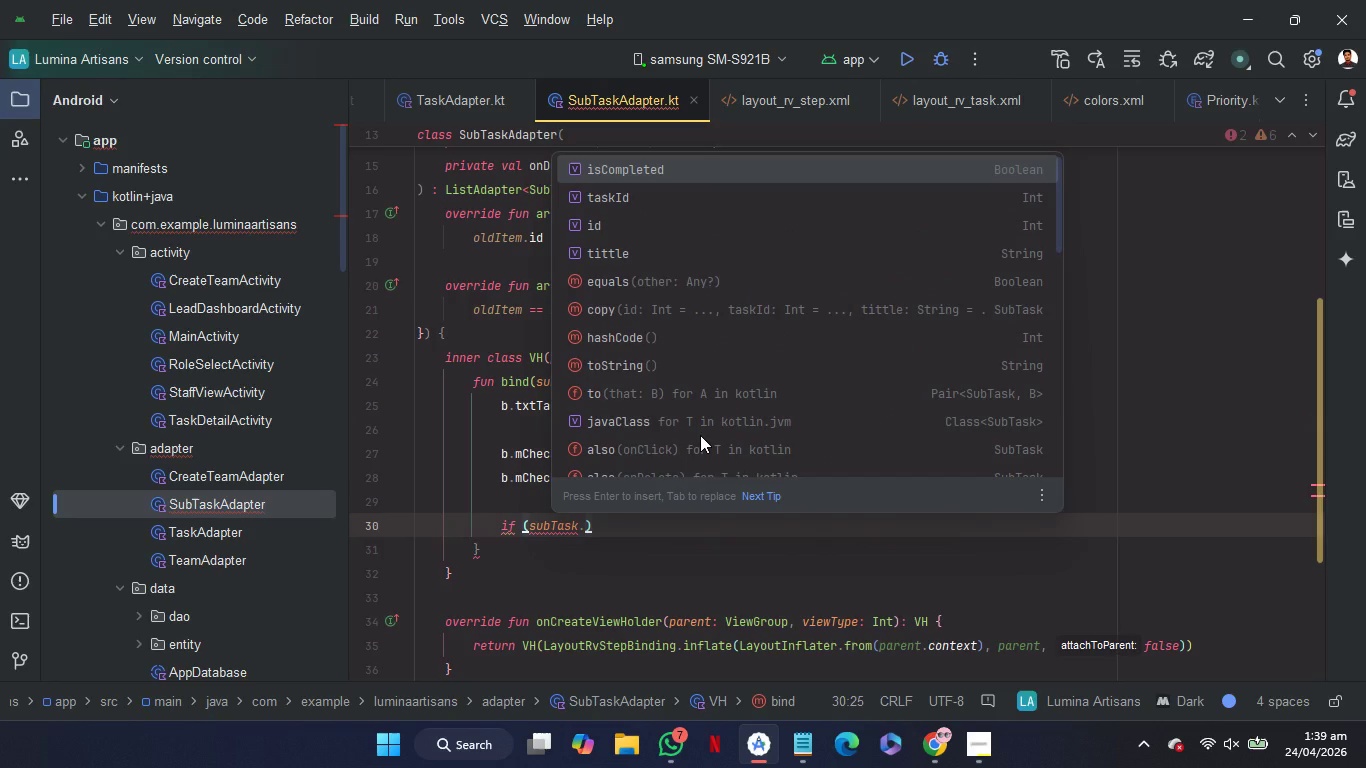 
key(Enter)
 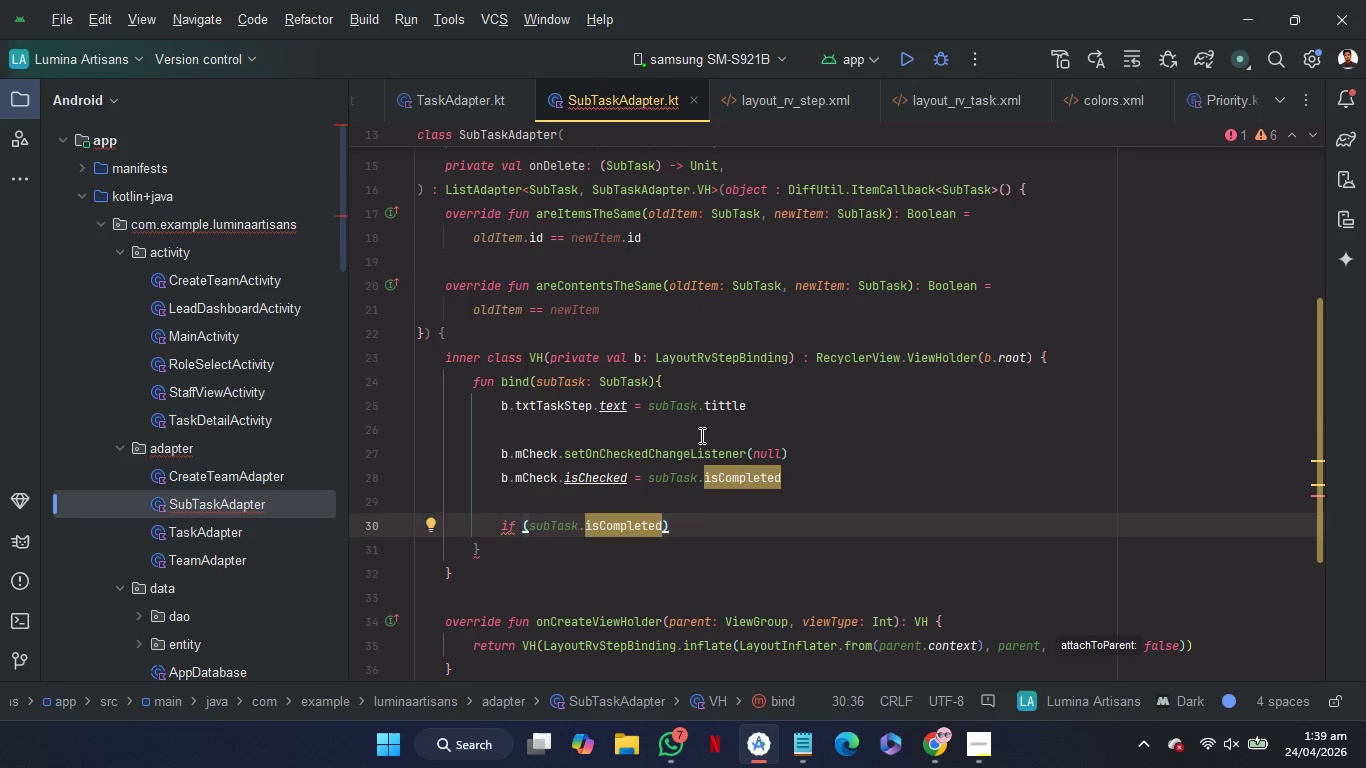 
key(ArrowRight)
 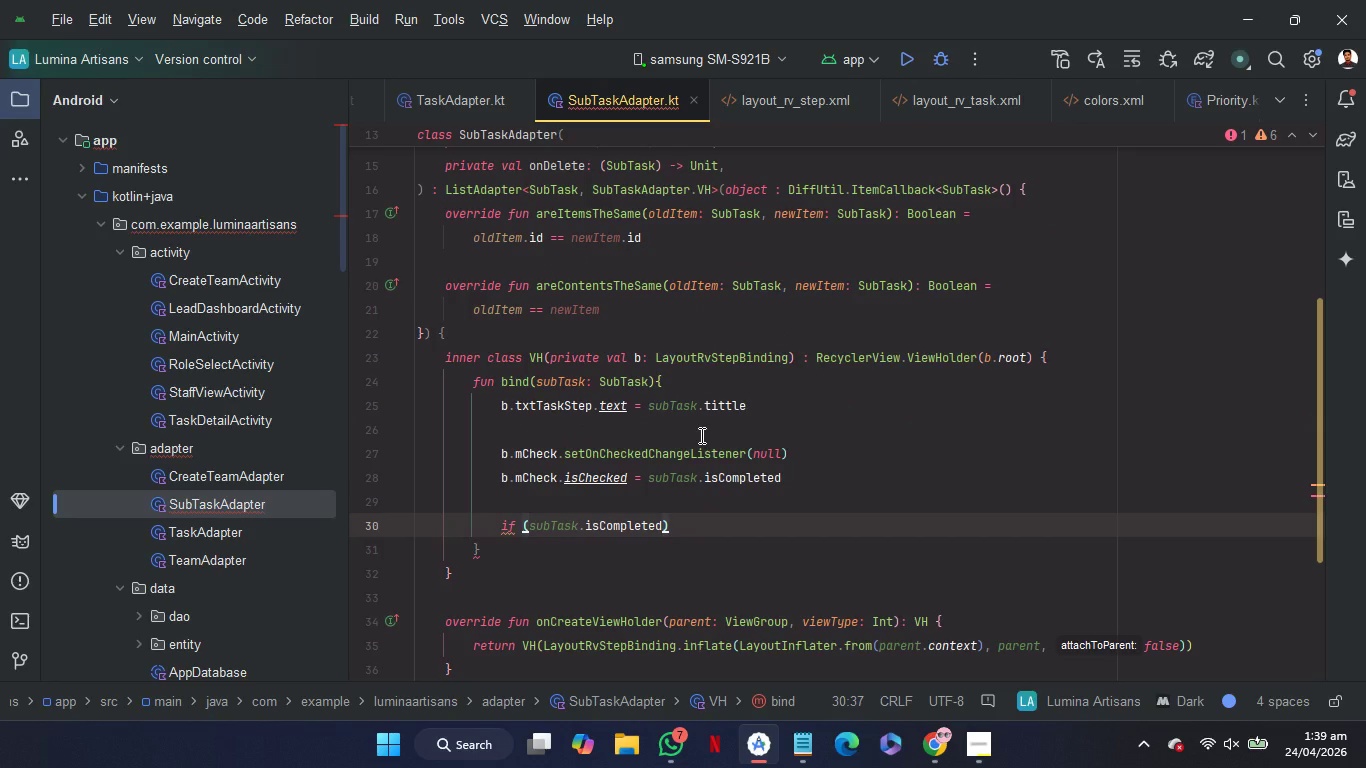 
key(Shift+BracketLeft)
 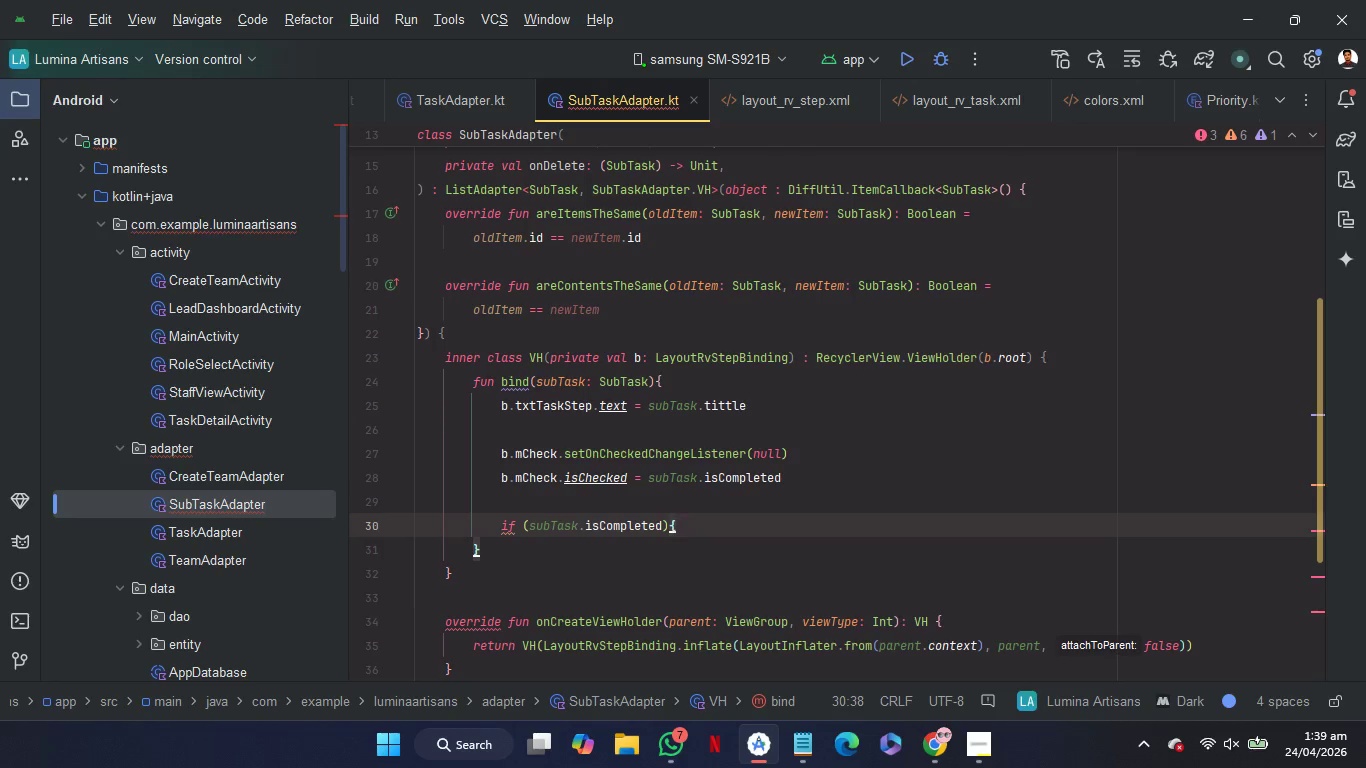 
key(Enter)
 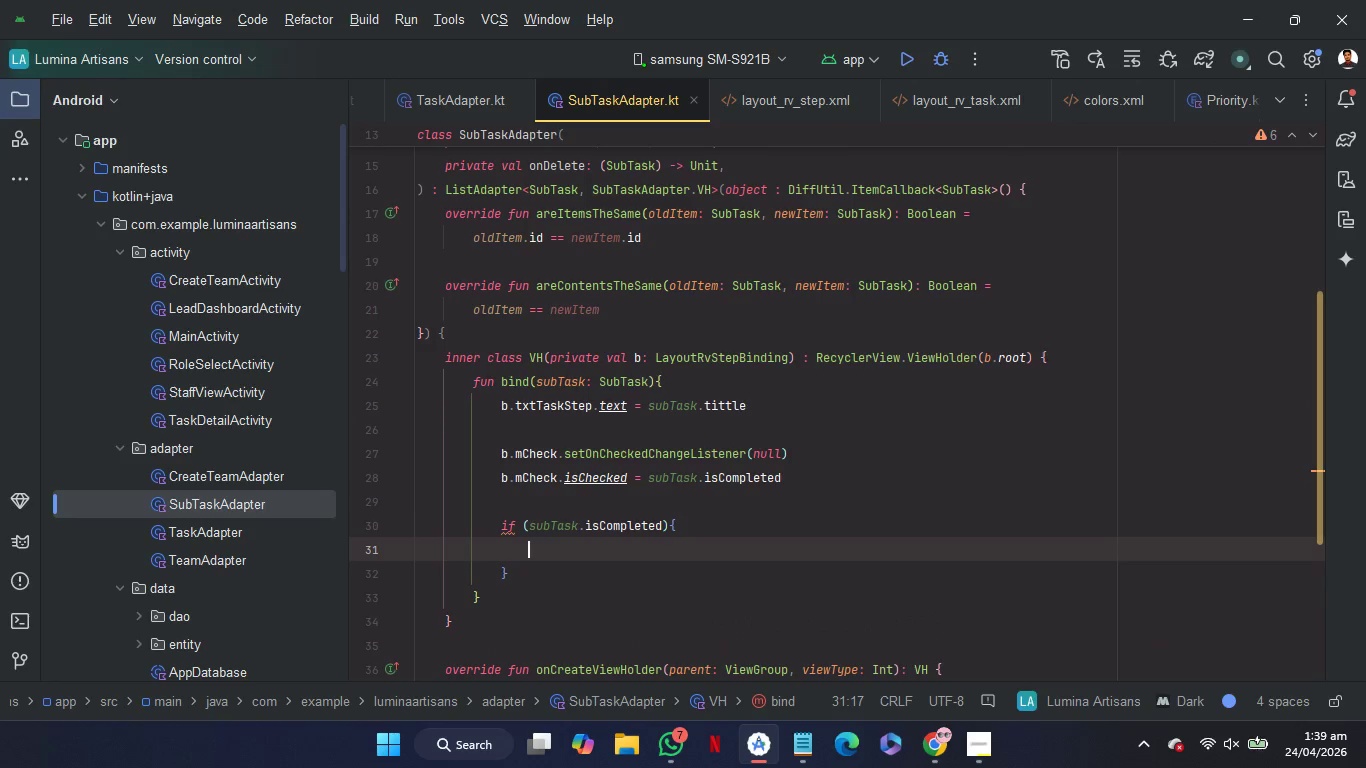 
key(B)
 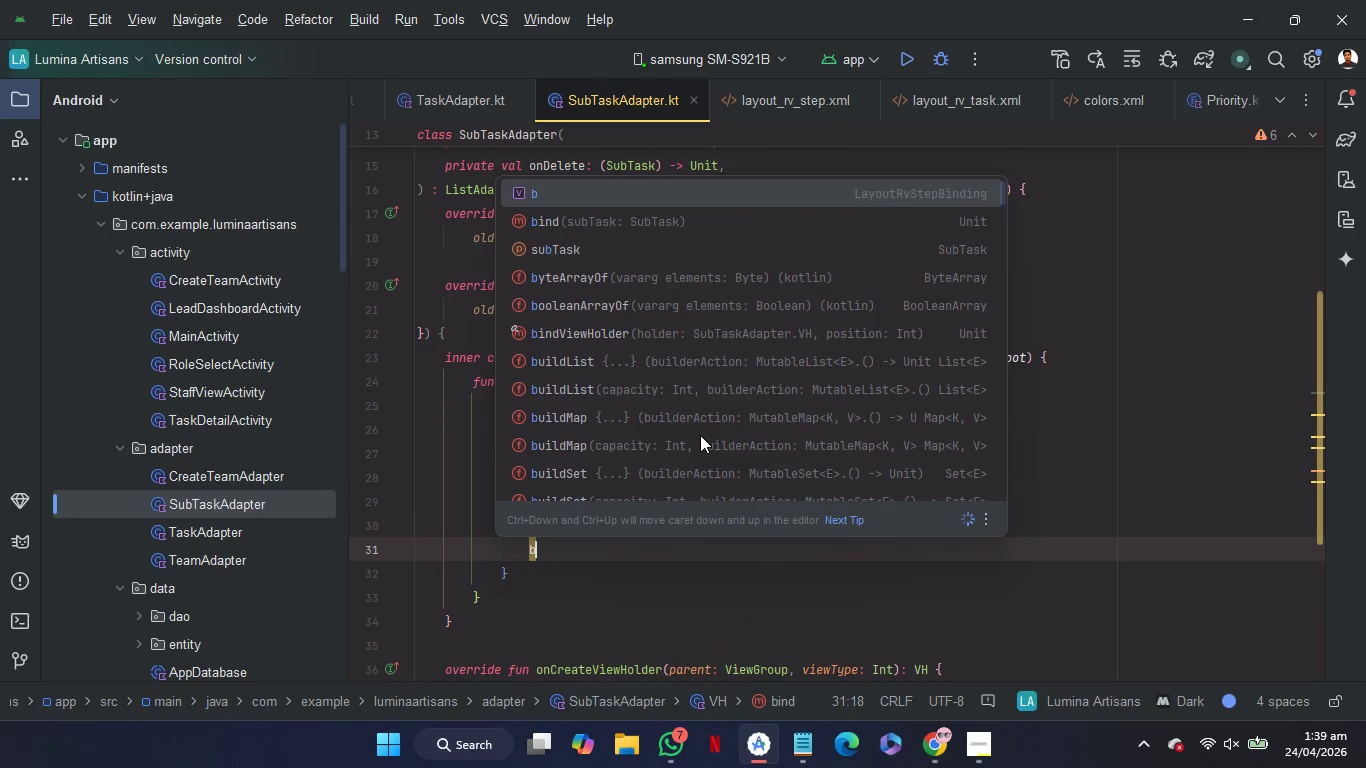 
key(Period)
 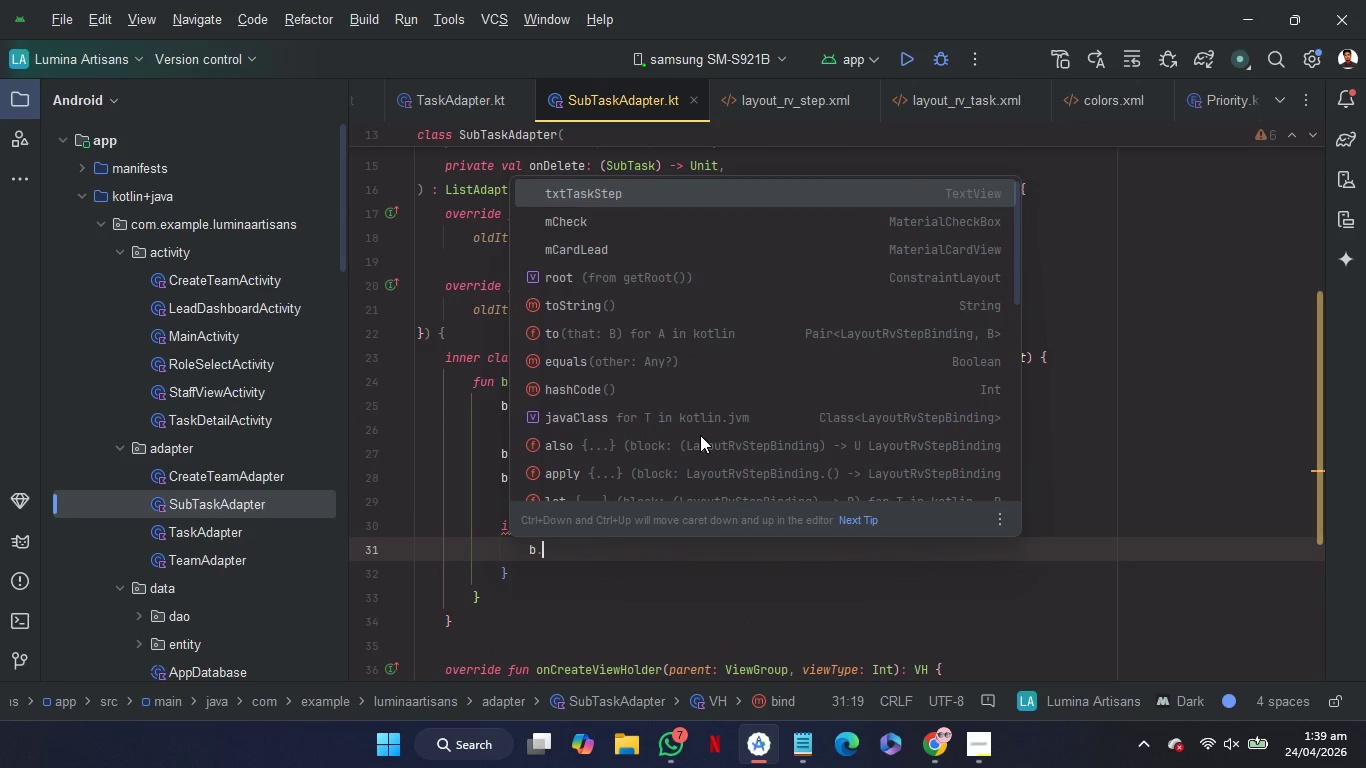 
wait(6.41)
 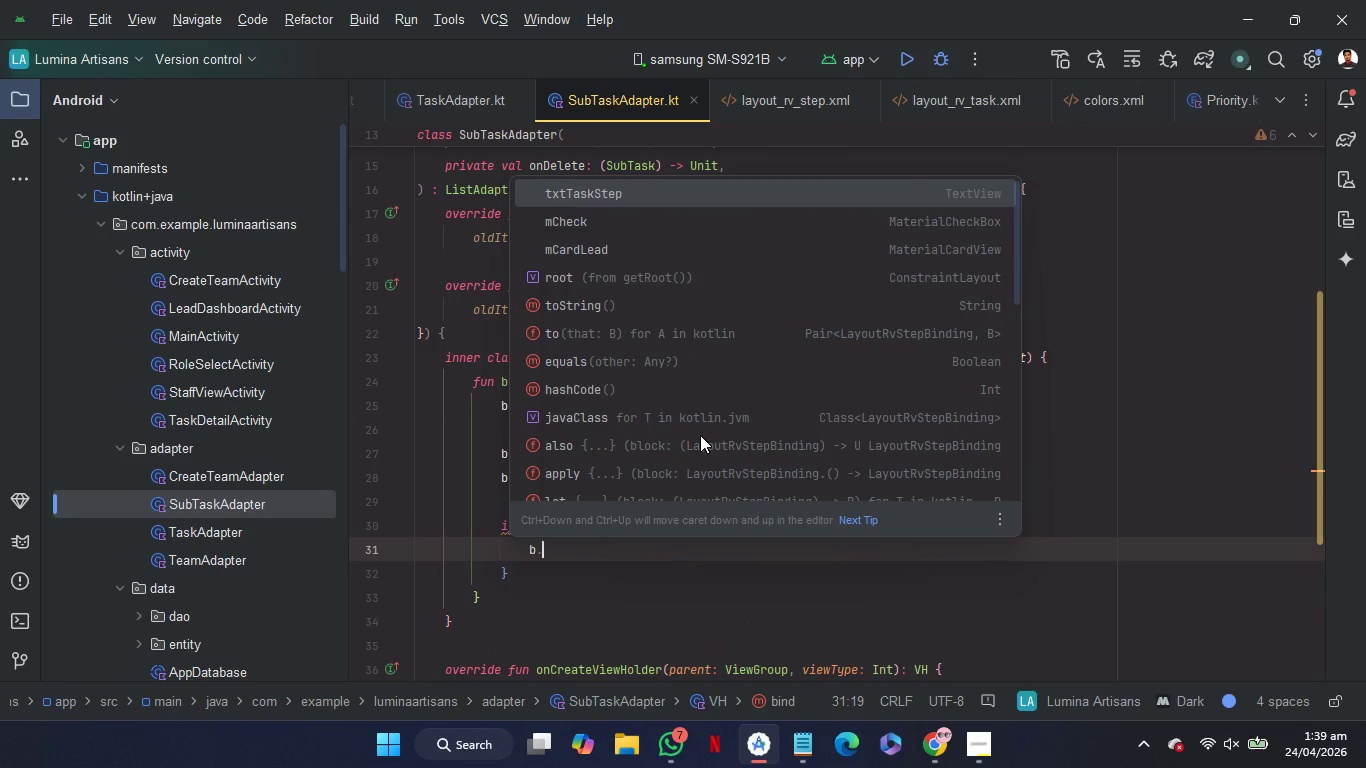 
key(Enter)
 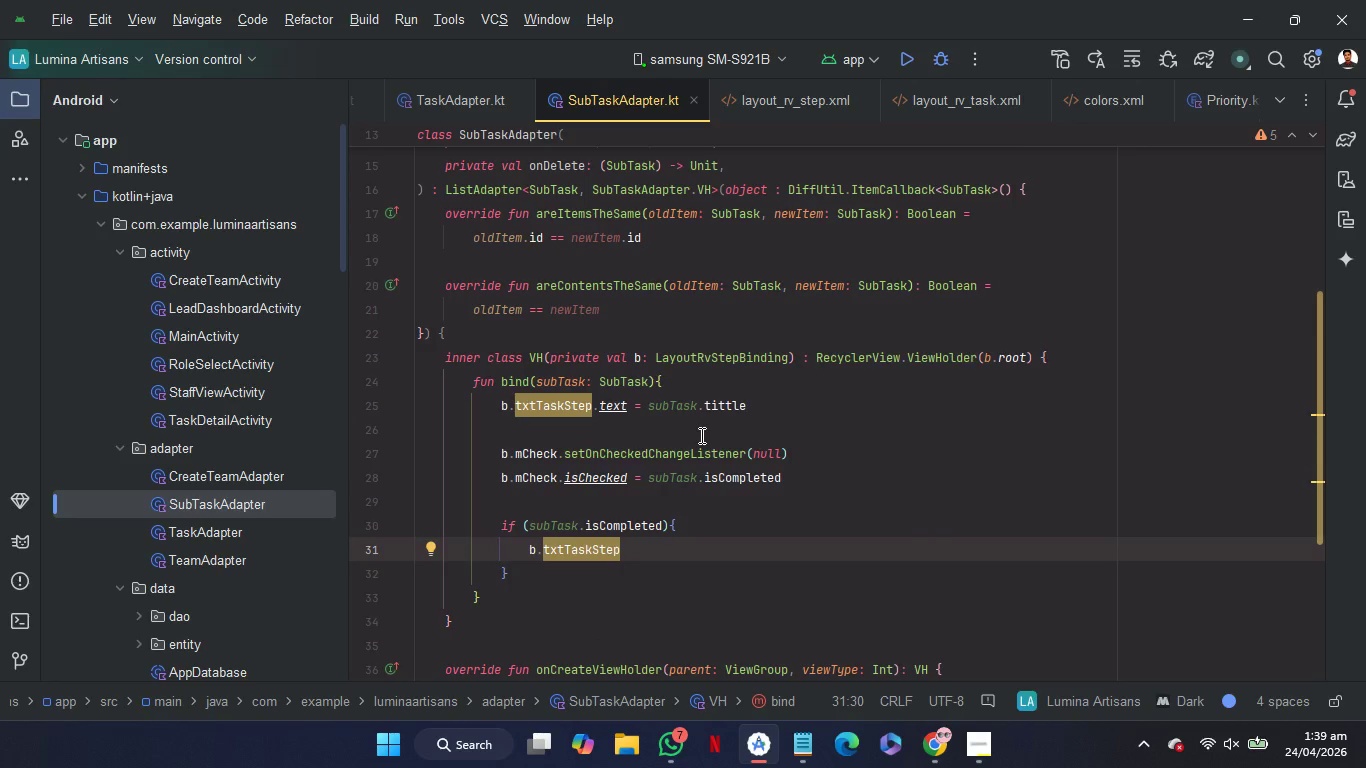 
key(Period)
 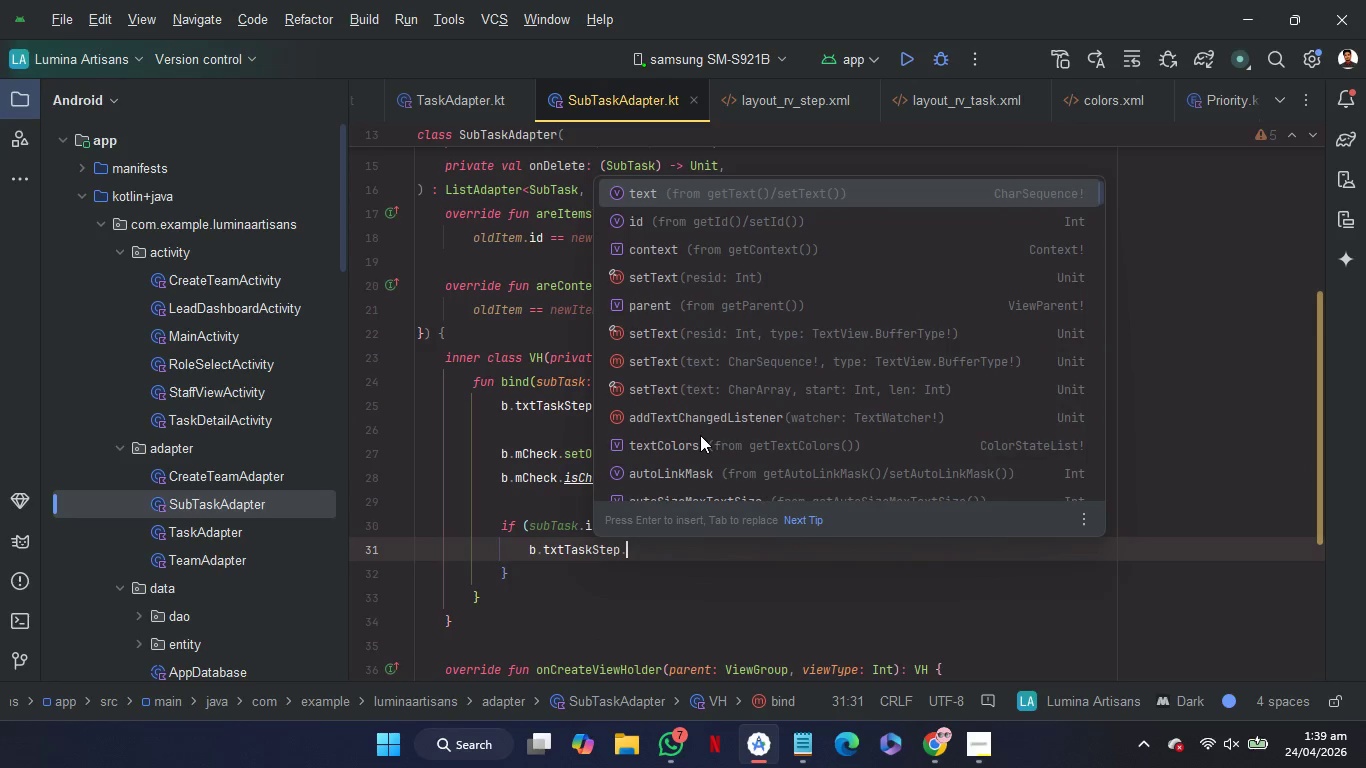 
key(P)
 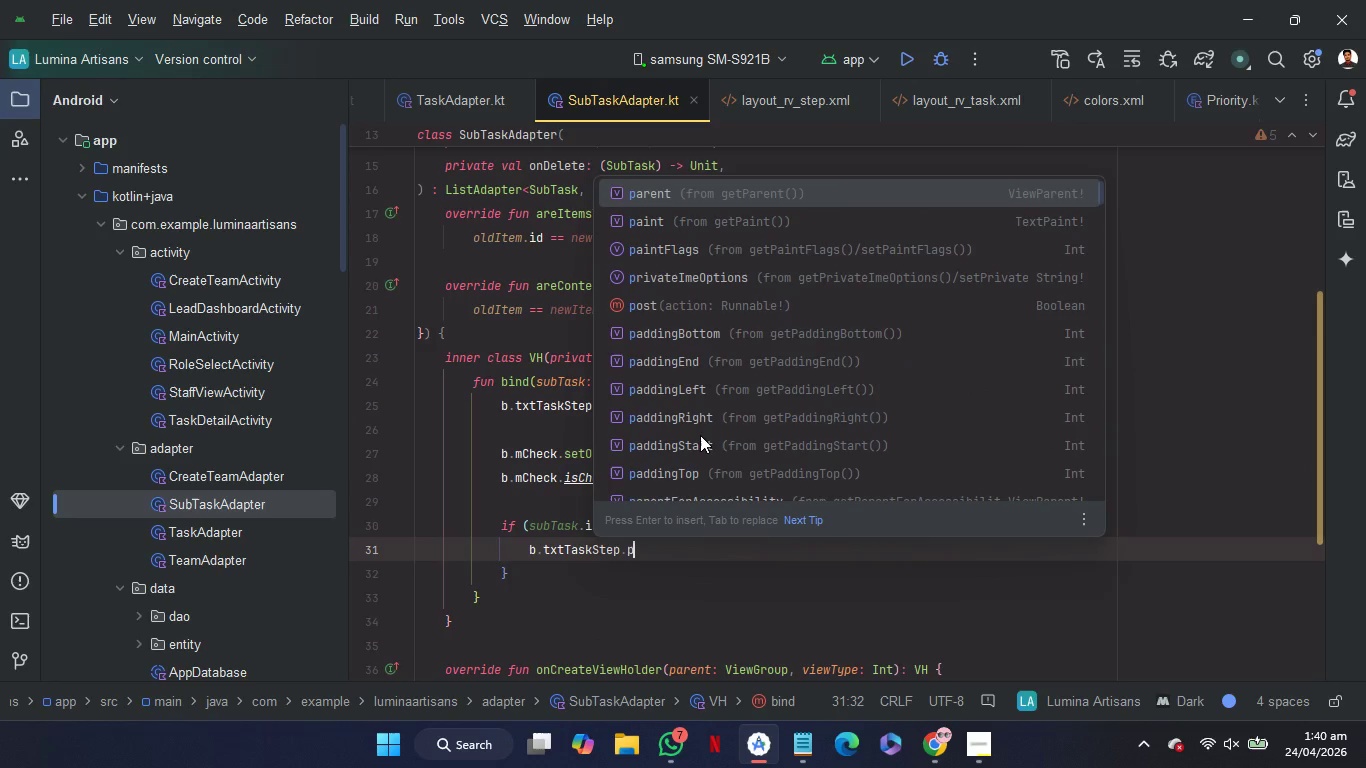 
wait(5.09)
 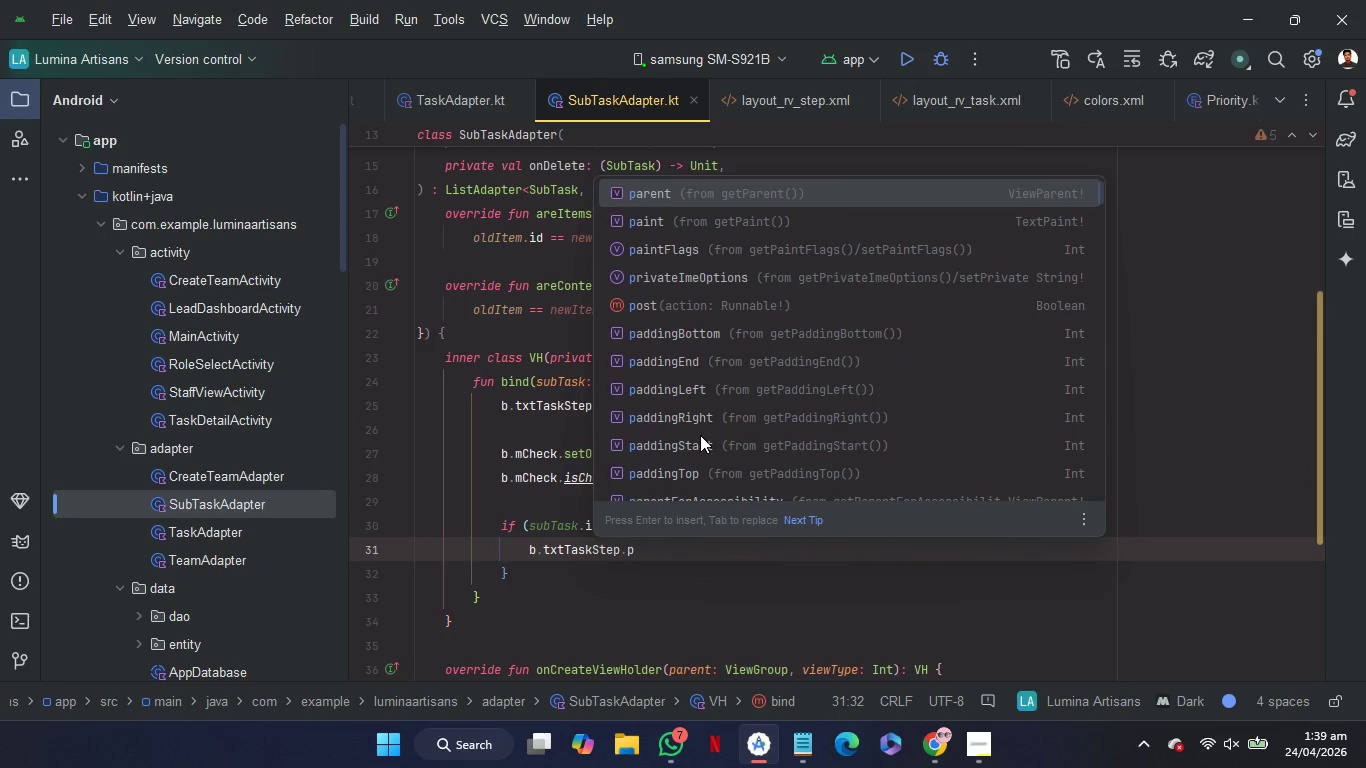 
key(ArrowDown)
 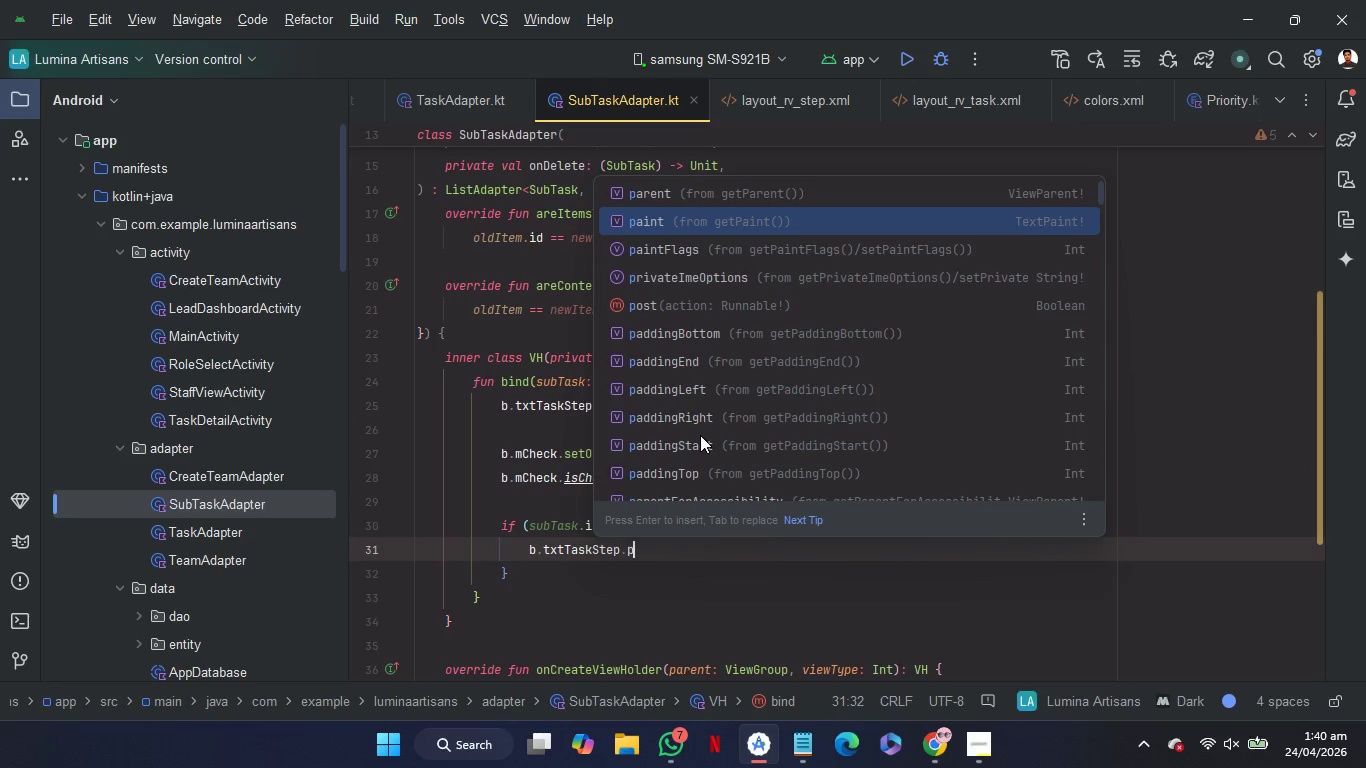 
key(ArrowDown)
 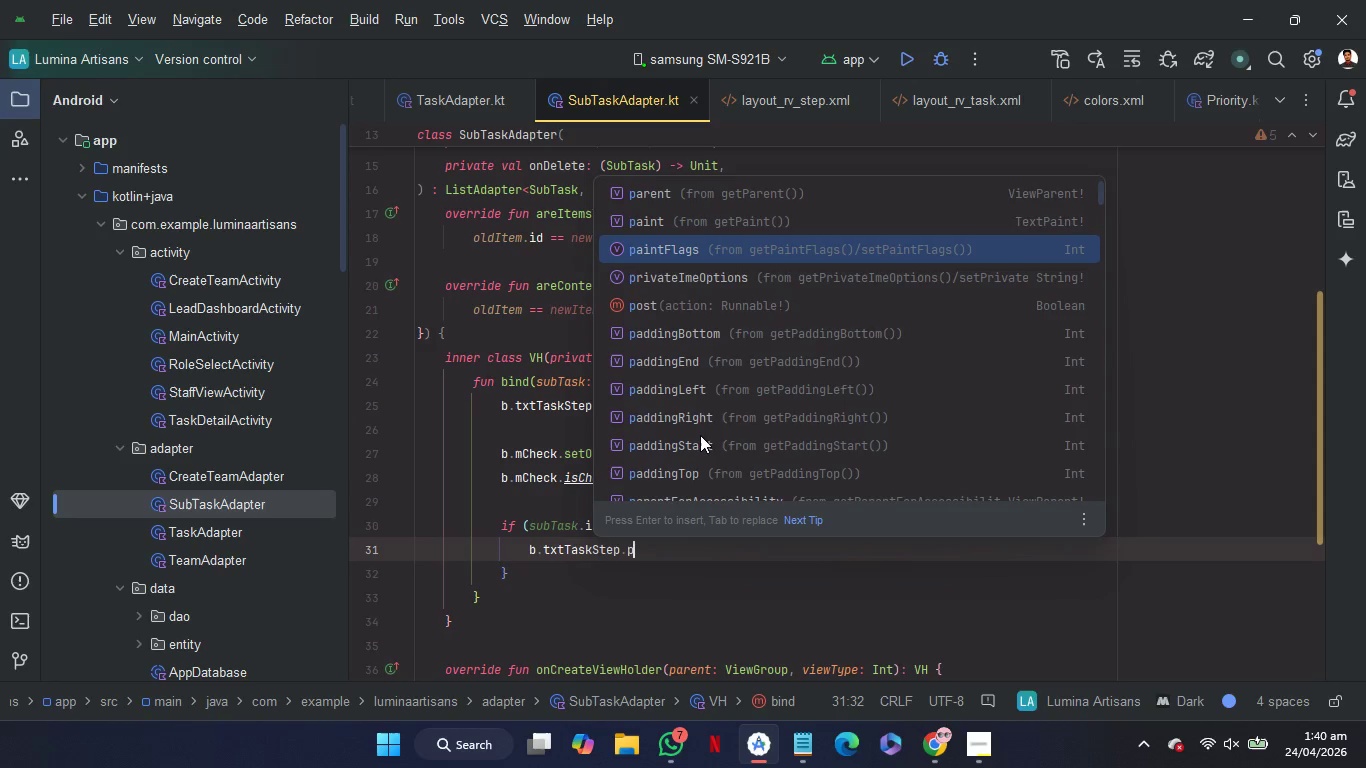 
key(Enter)
 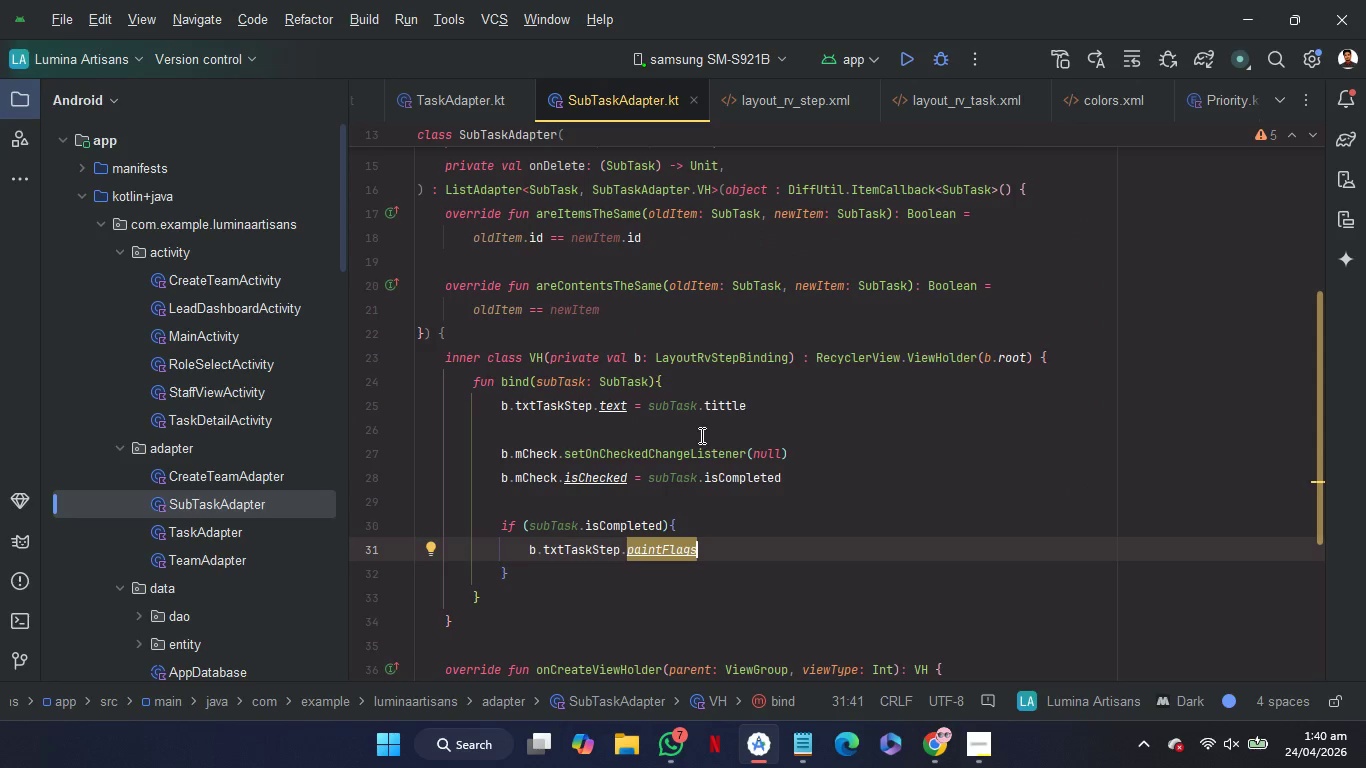 
key(Space)
 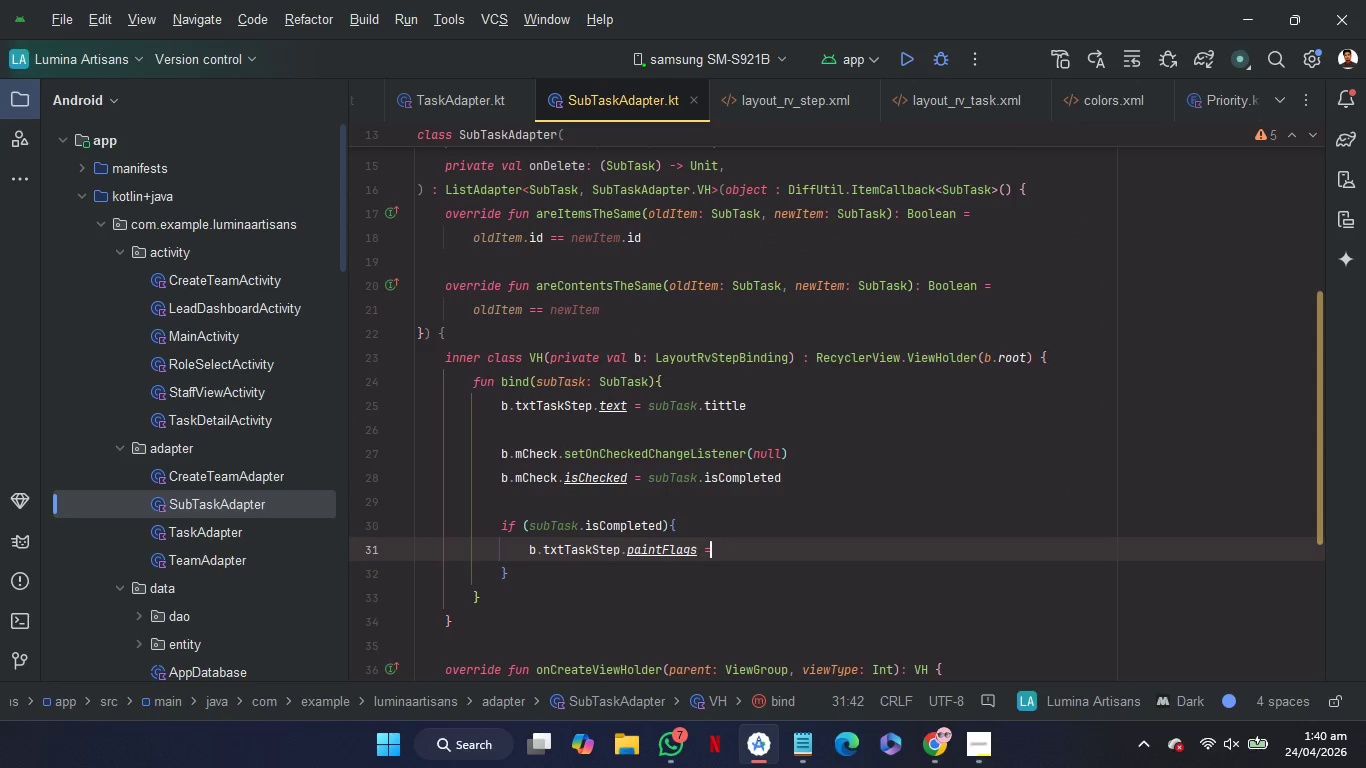 
key(Equal)
 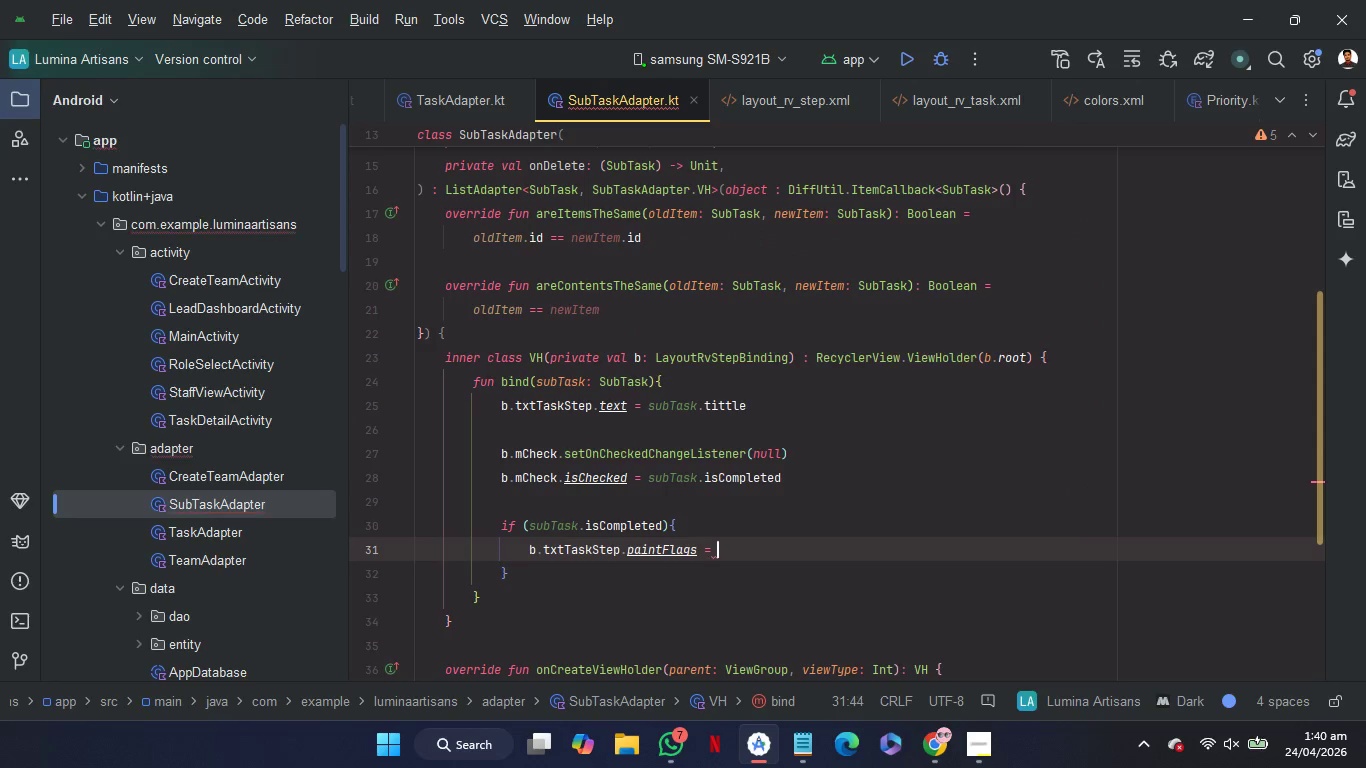 
key(Space)
 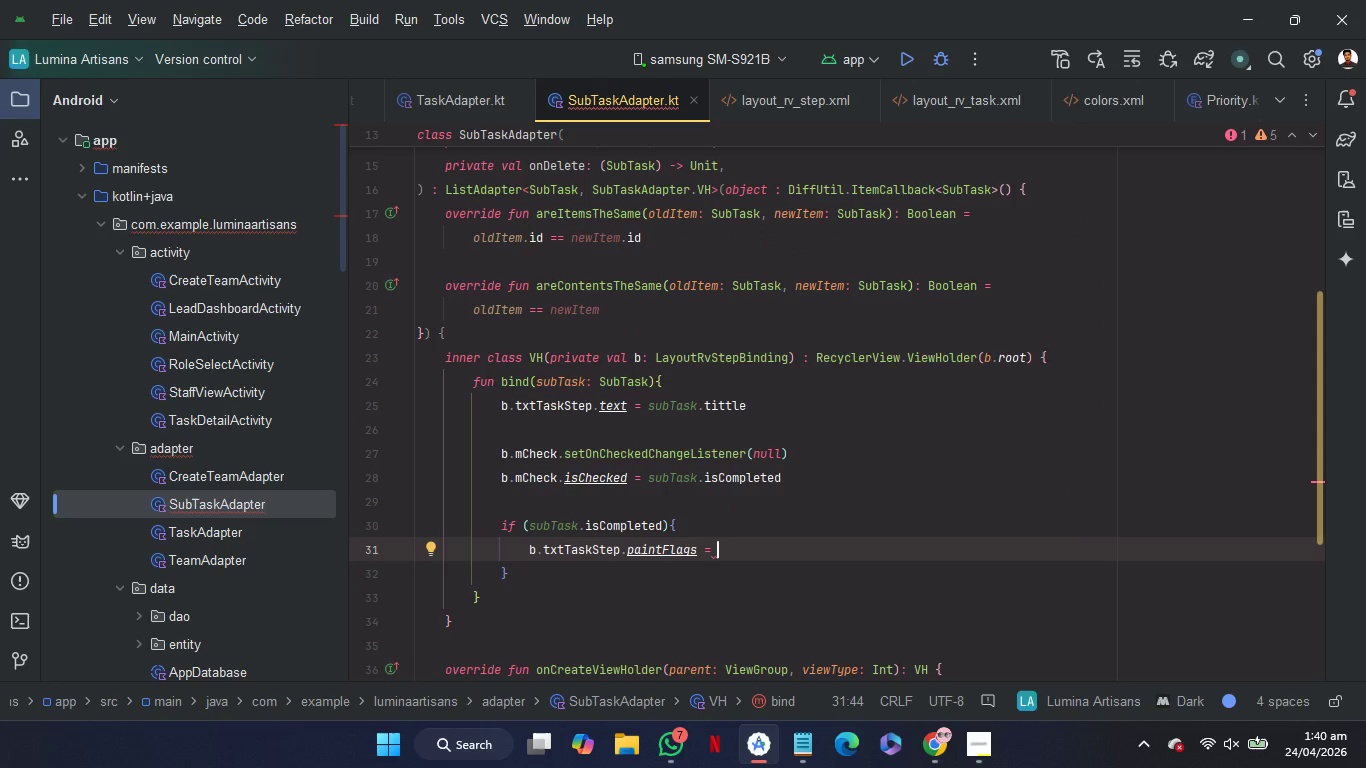 
key(B)
 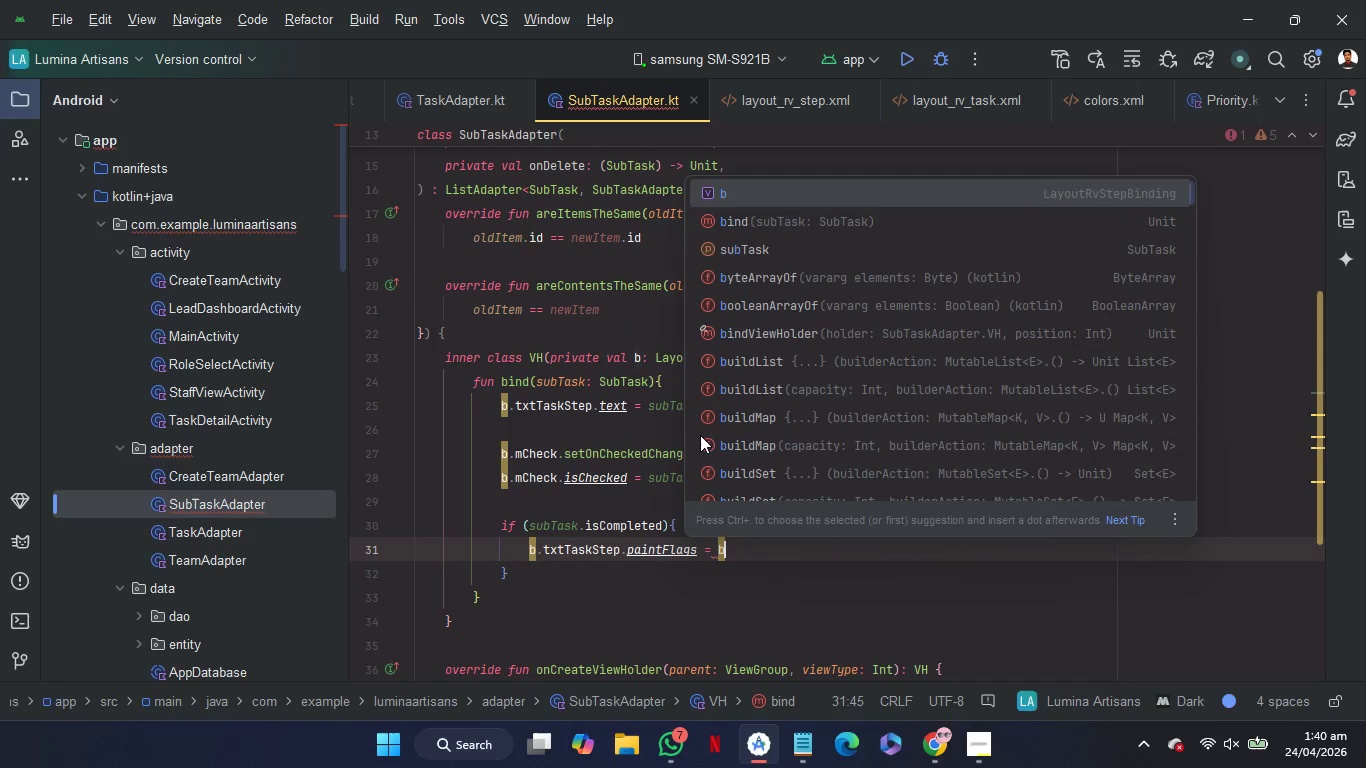 
key(Period)
 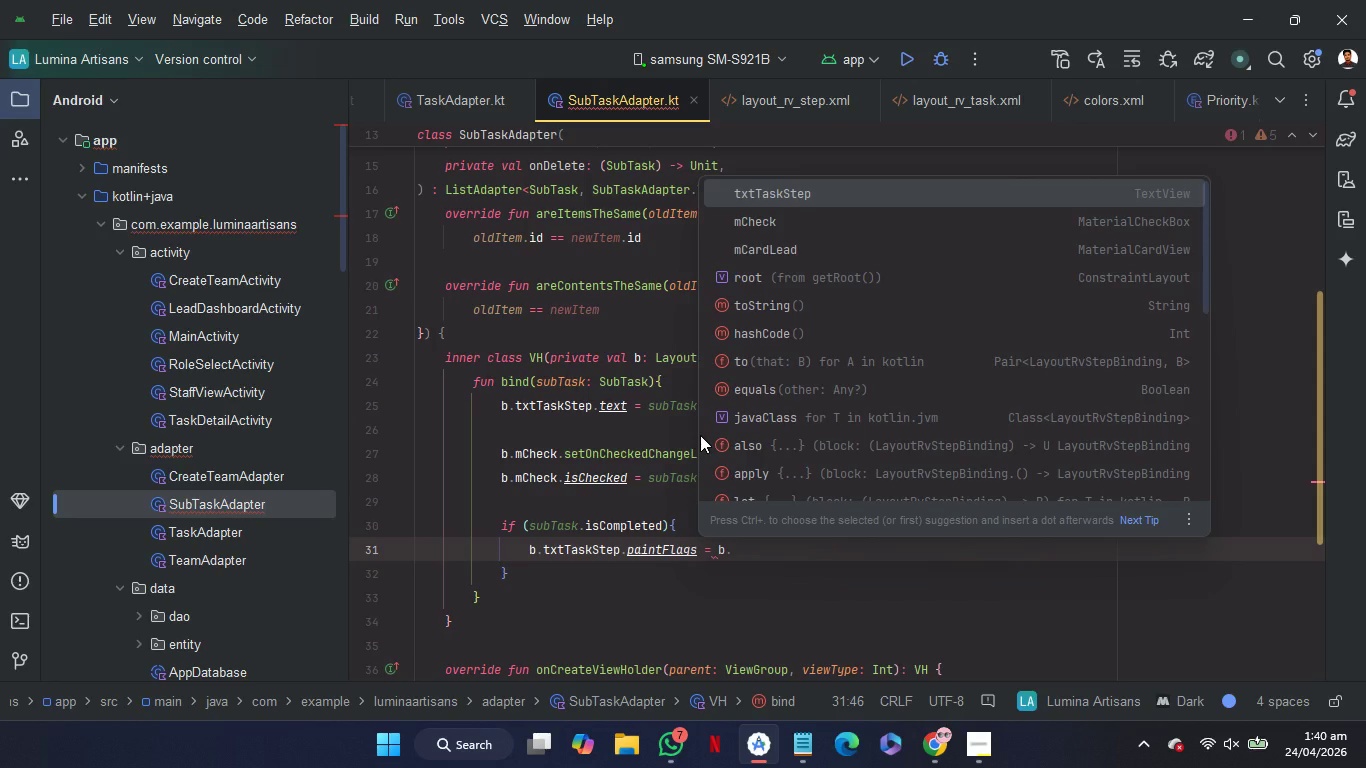 
wait(7.0)
 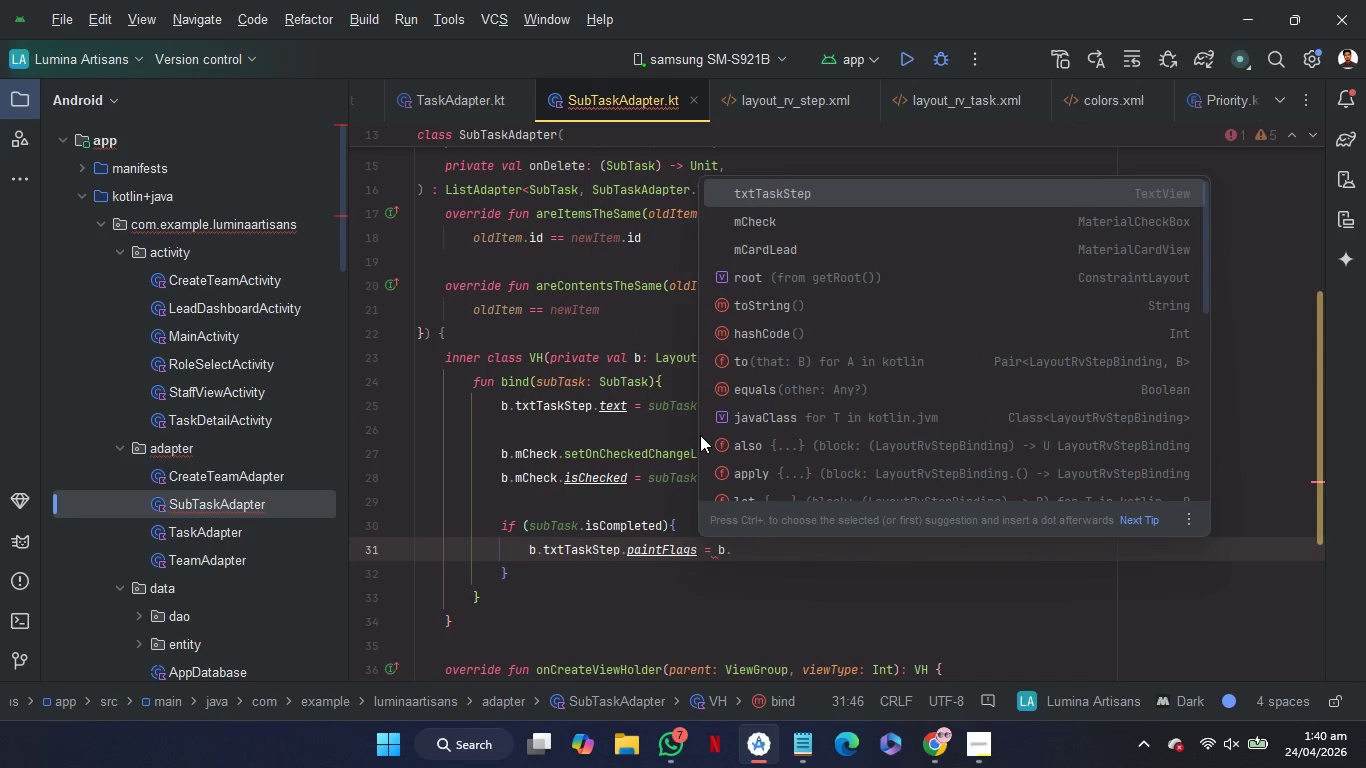 
key(Enter)
 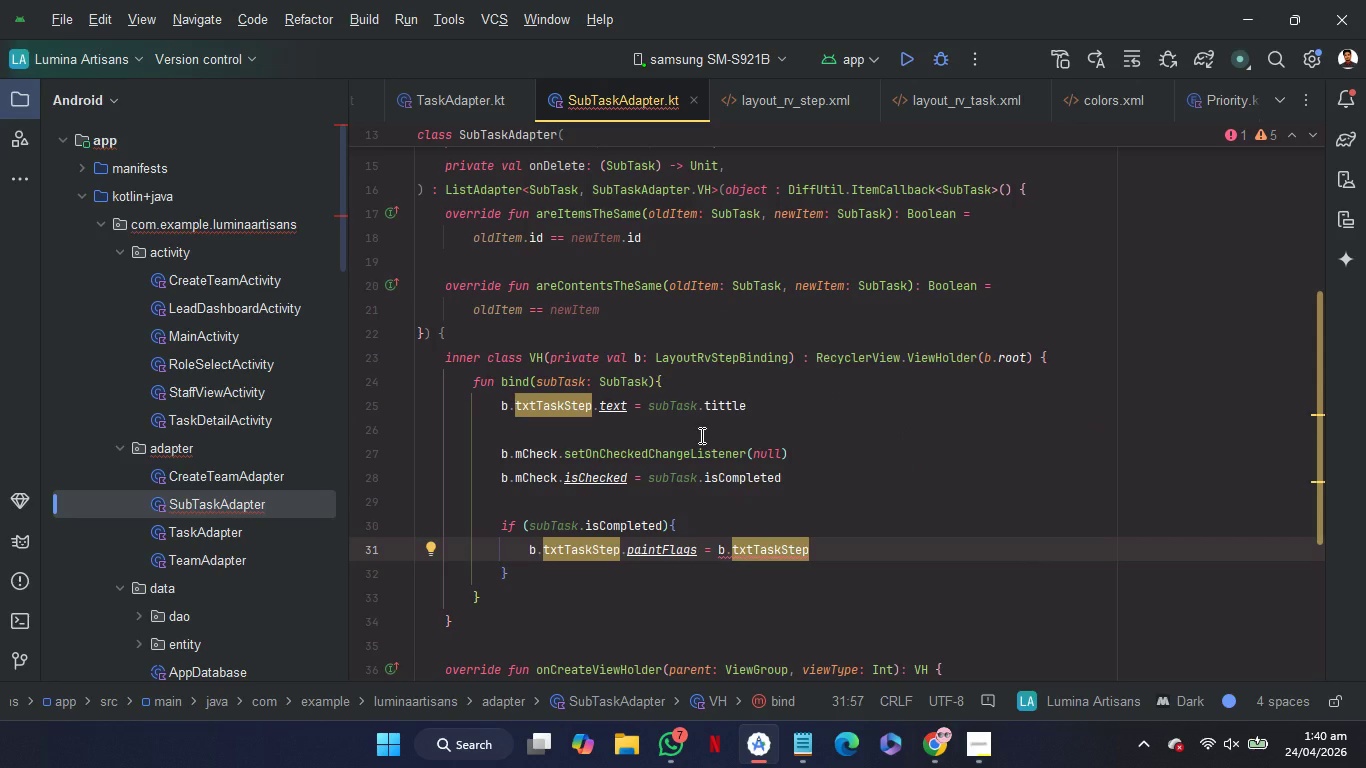 
key(Period)
 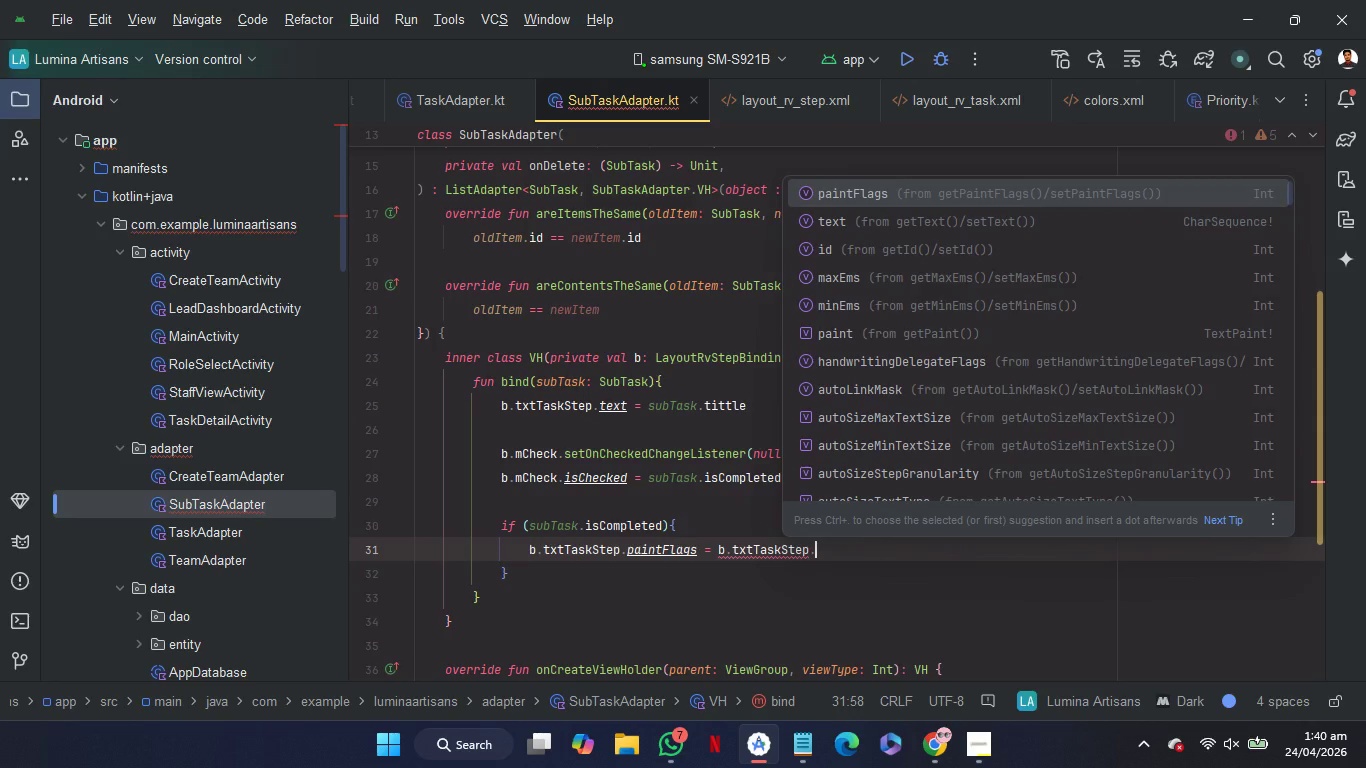 
key(P)
 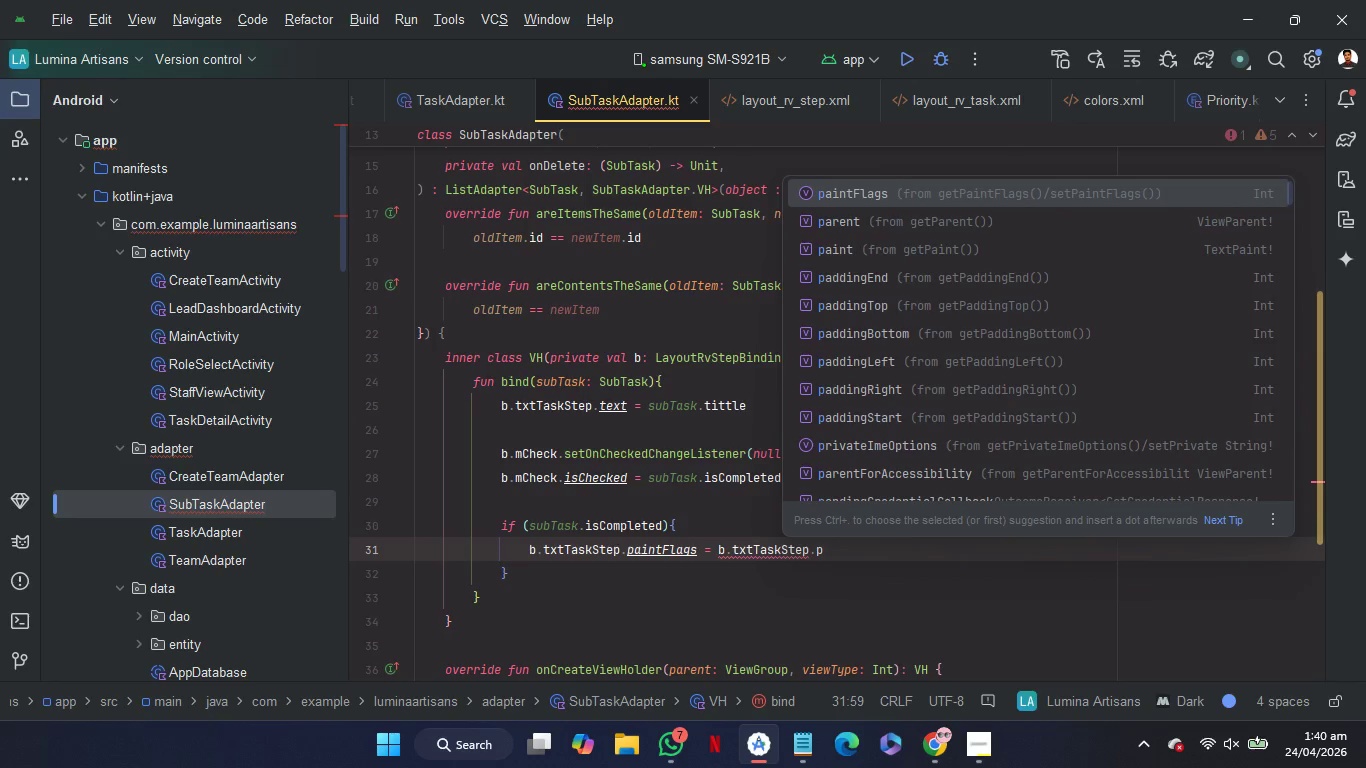 
wait(6.41)
 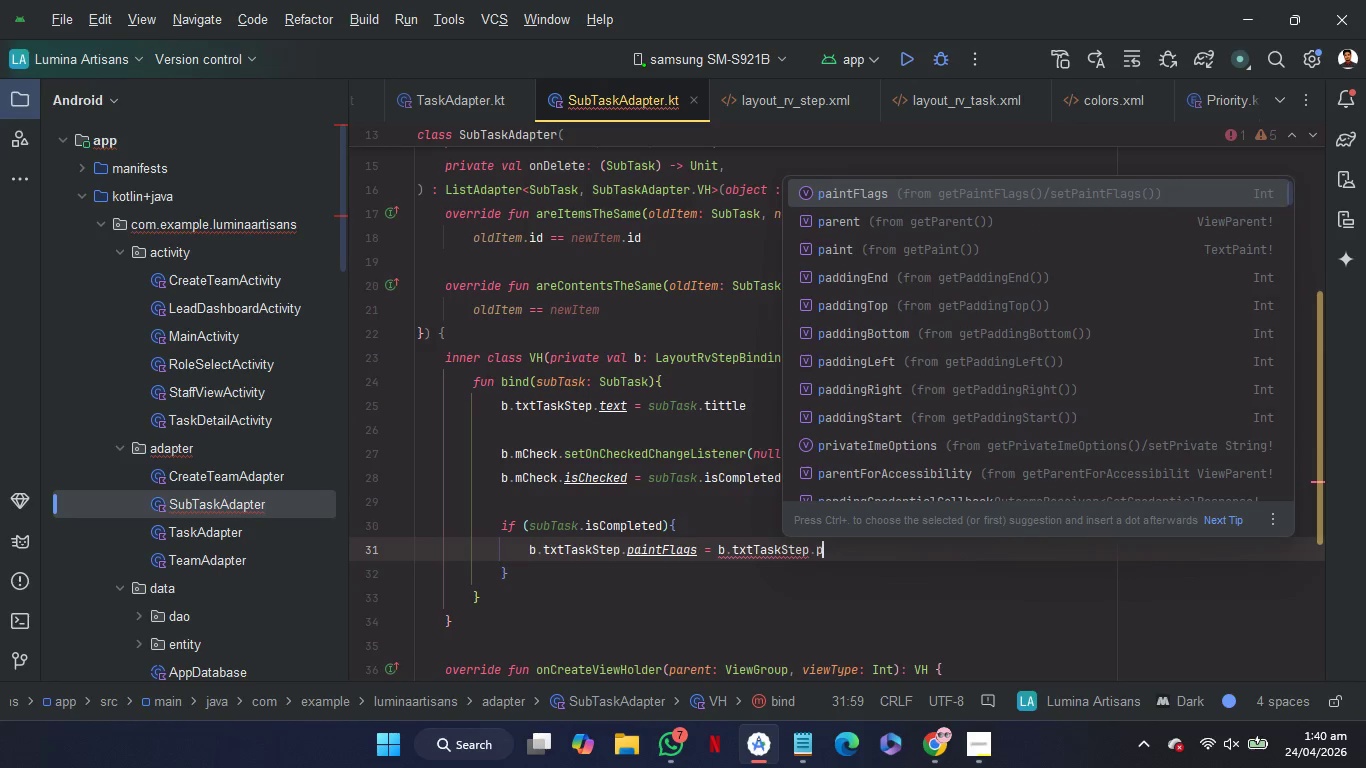 
key(A)
 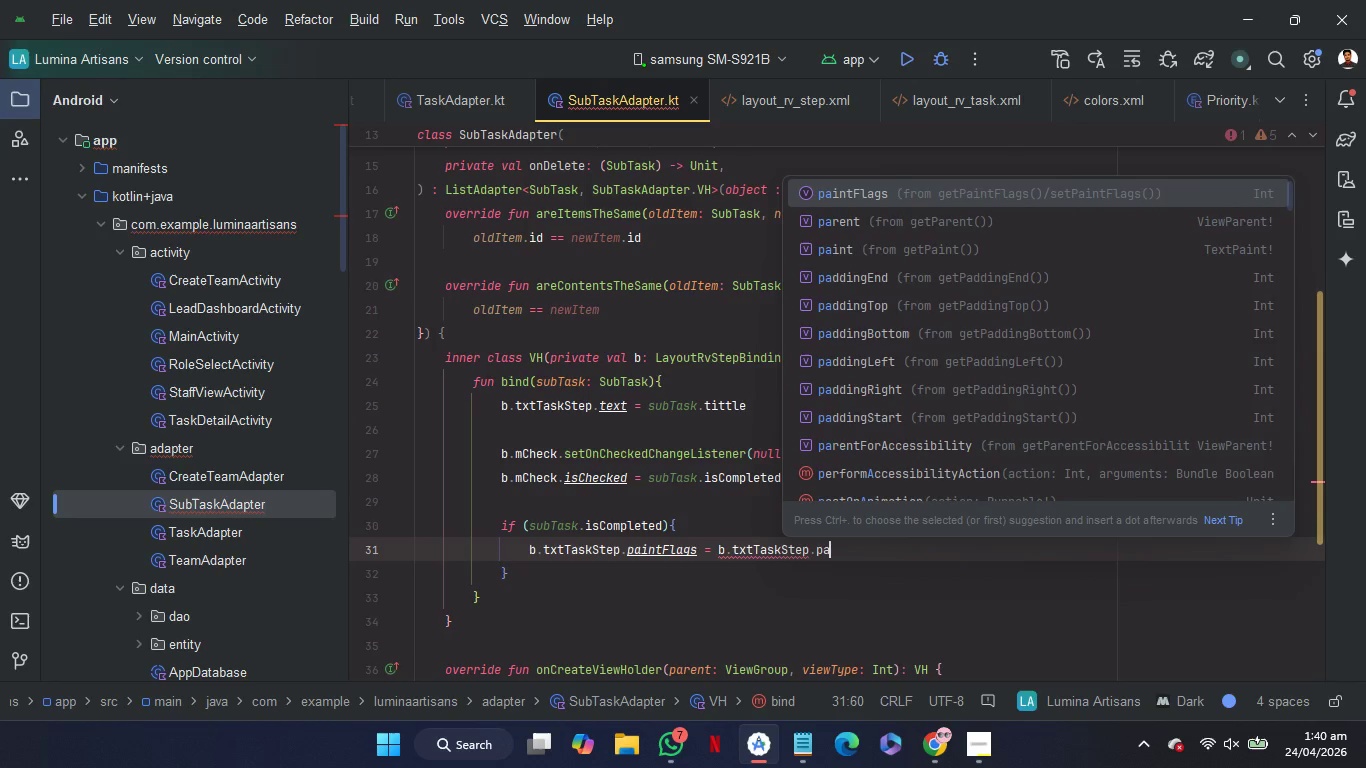 
key(Enter)
 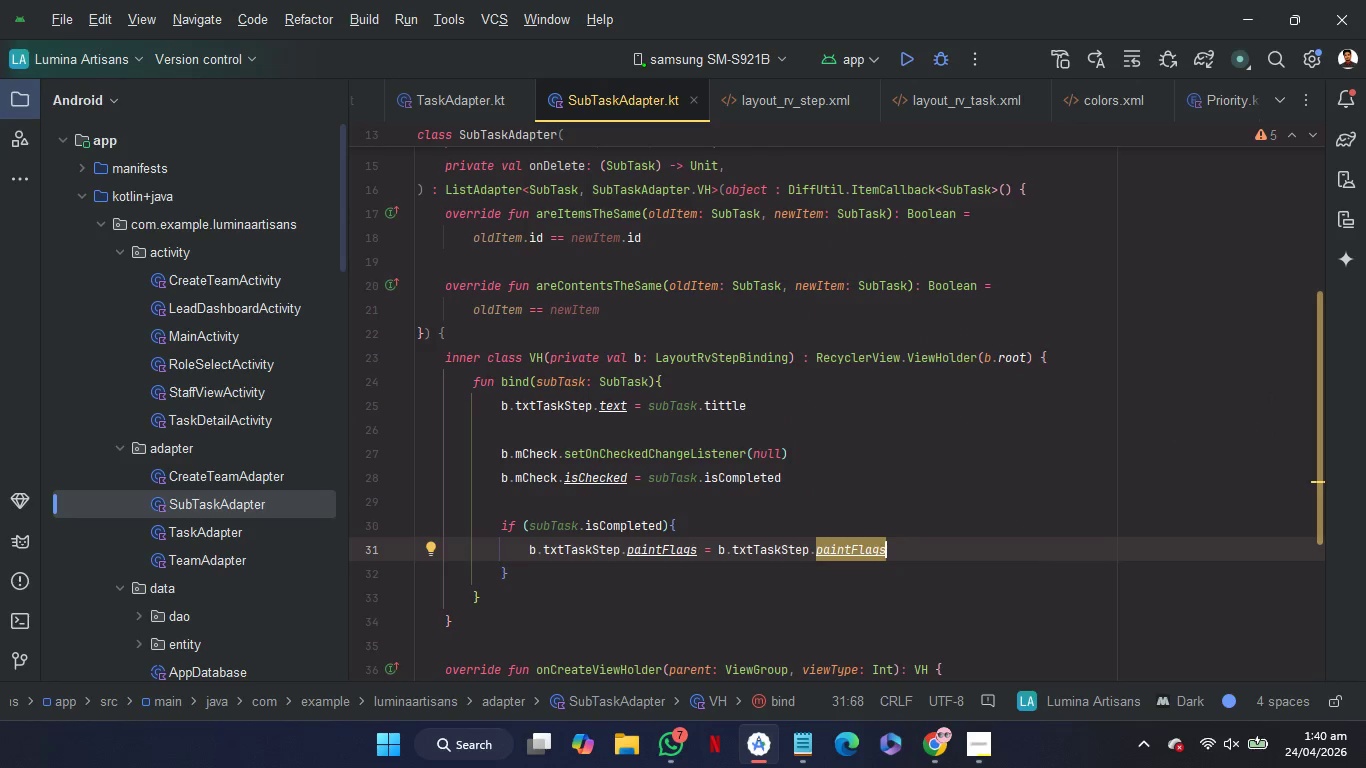 
type( or PPa)
 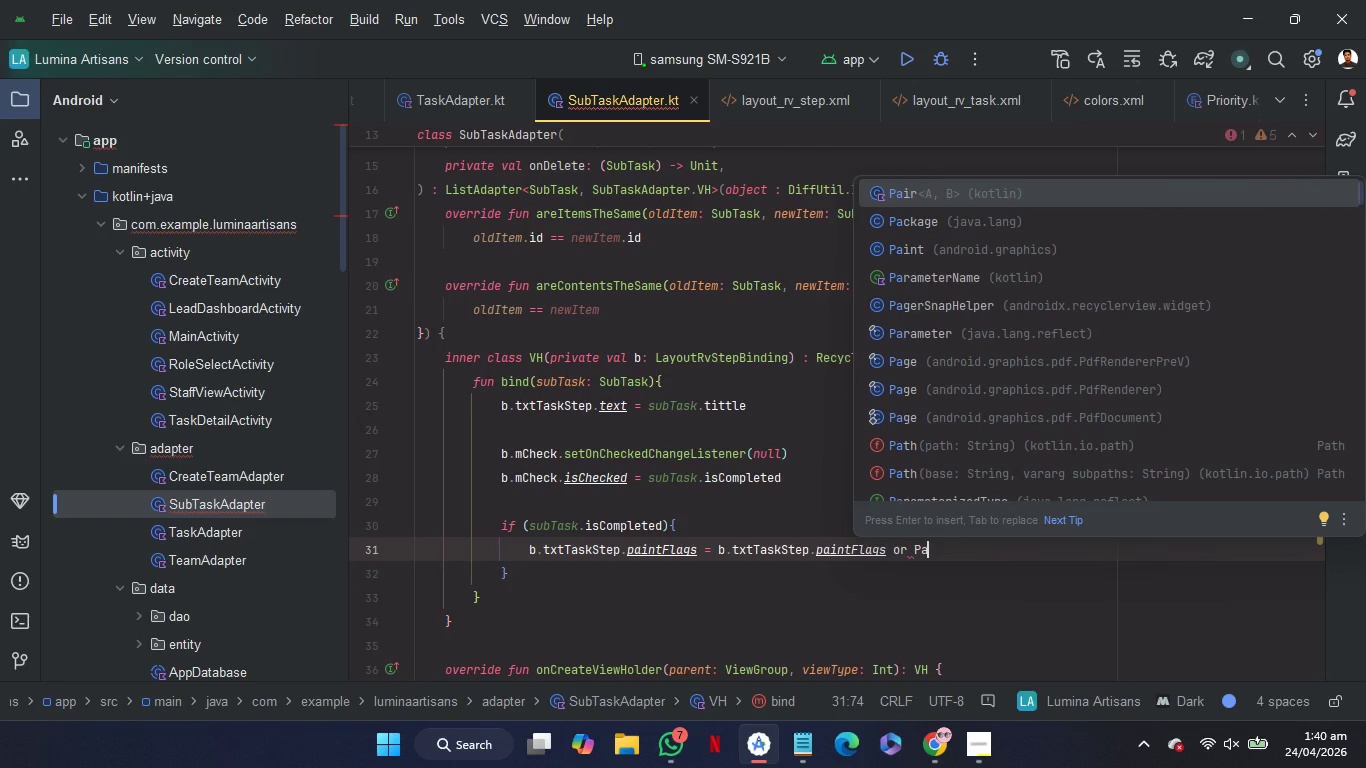 
wait(5.91)
 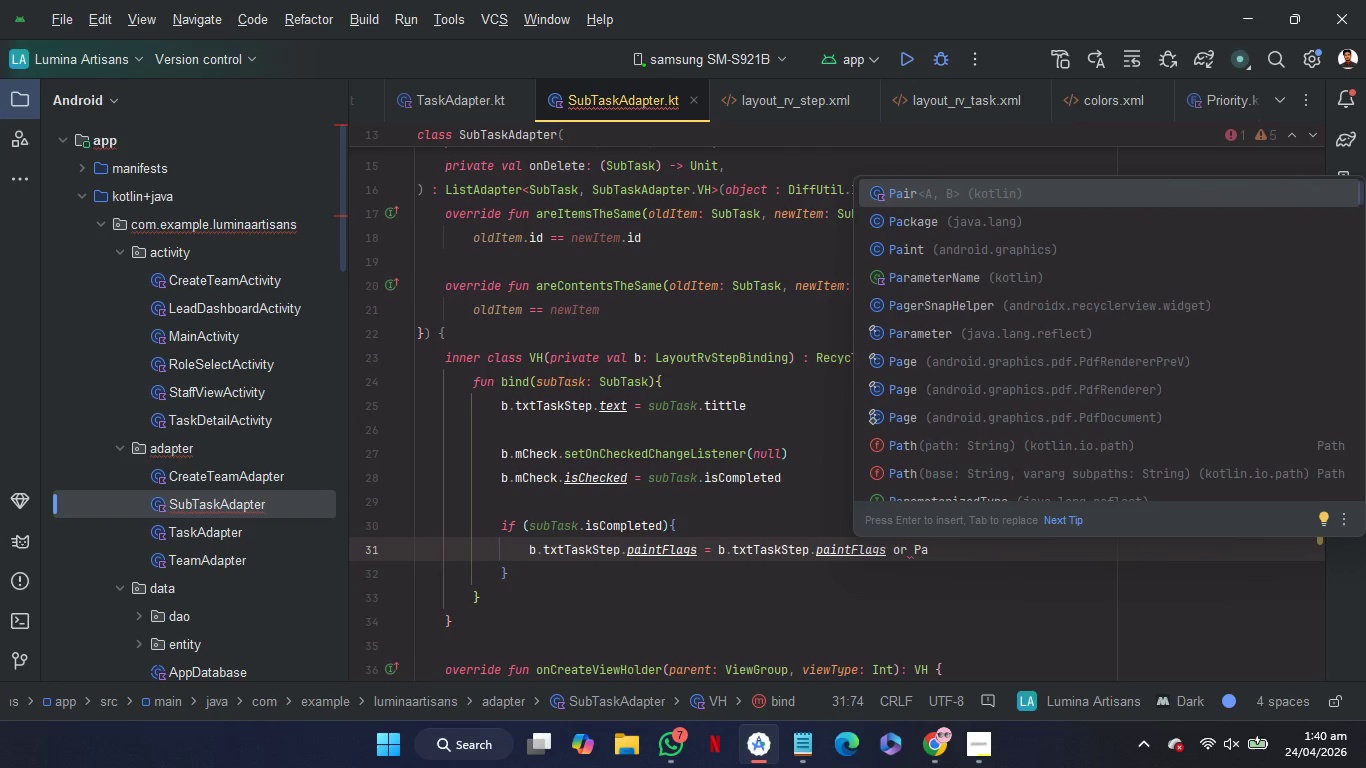 
key(I)
 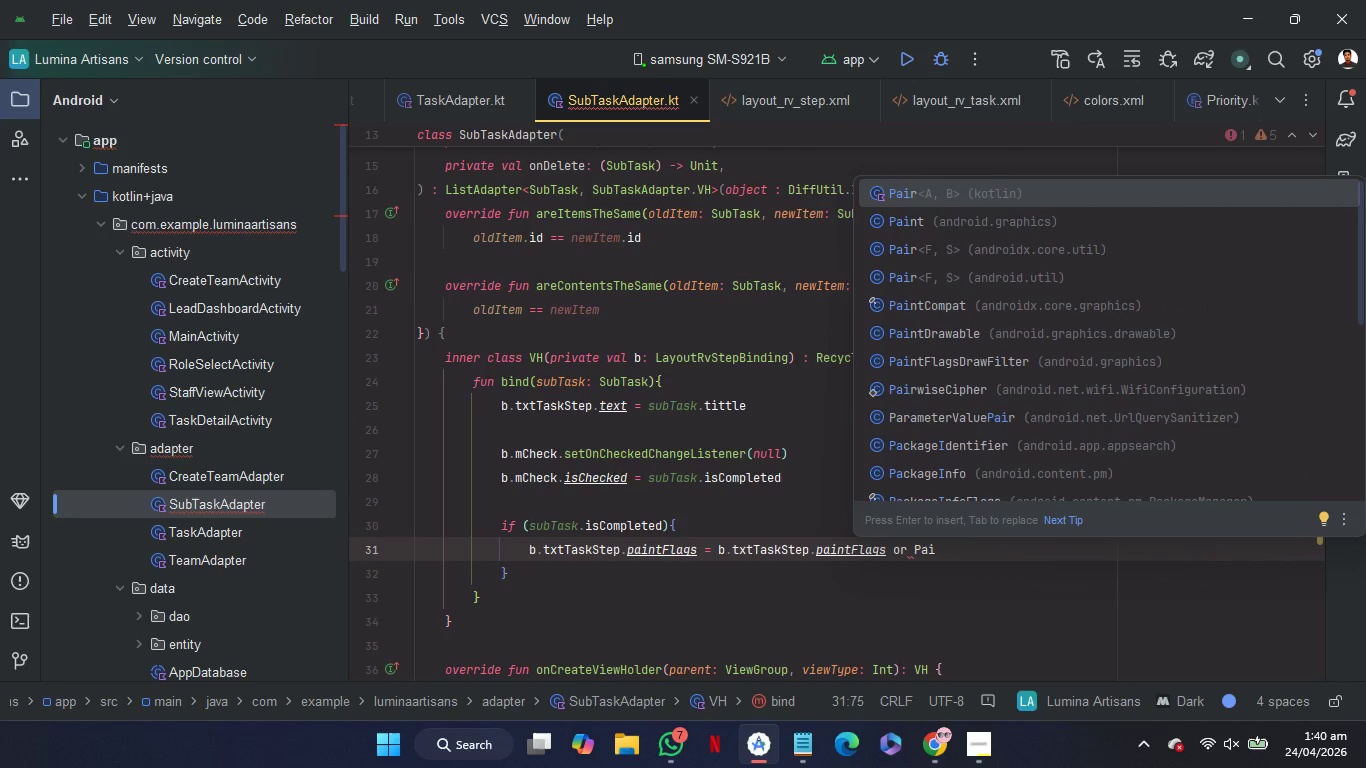 
wait(9.03)
 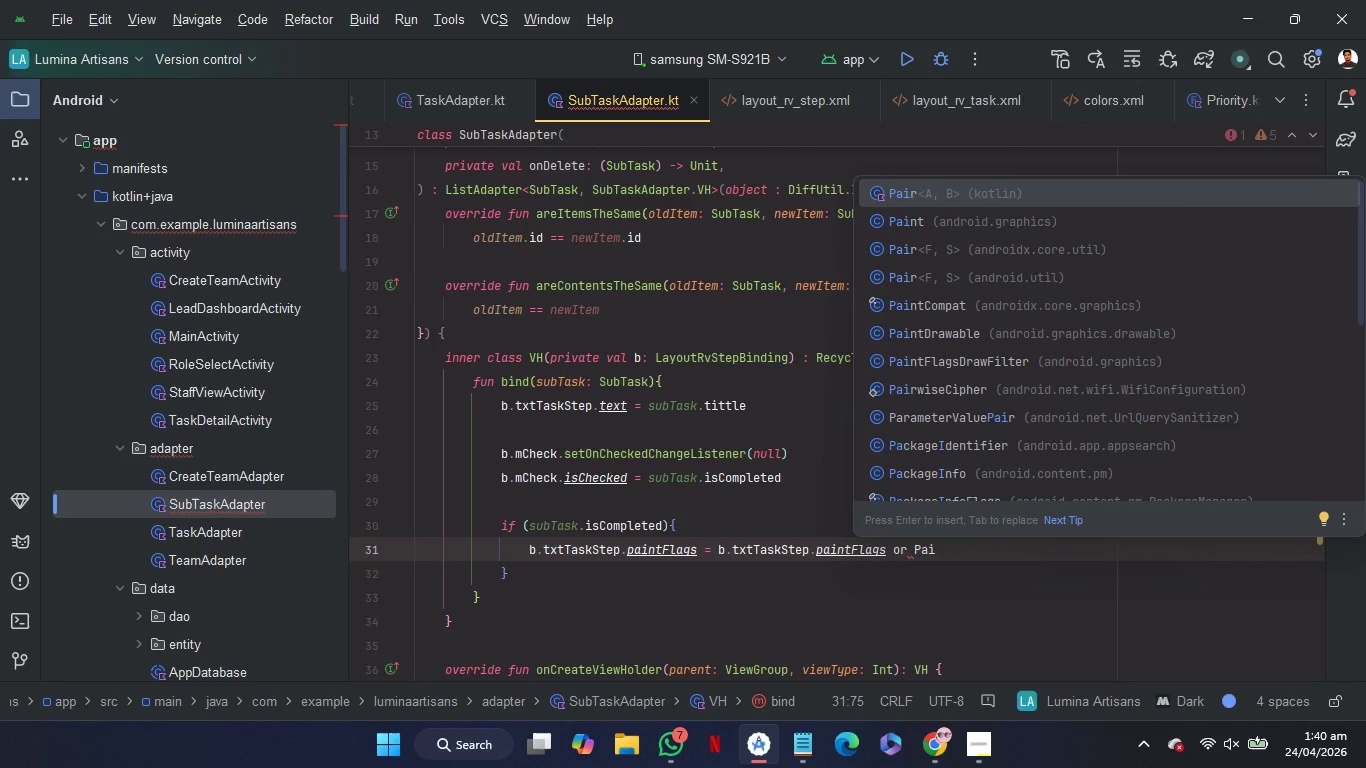 
key(N)
 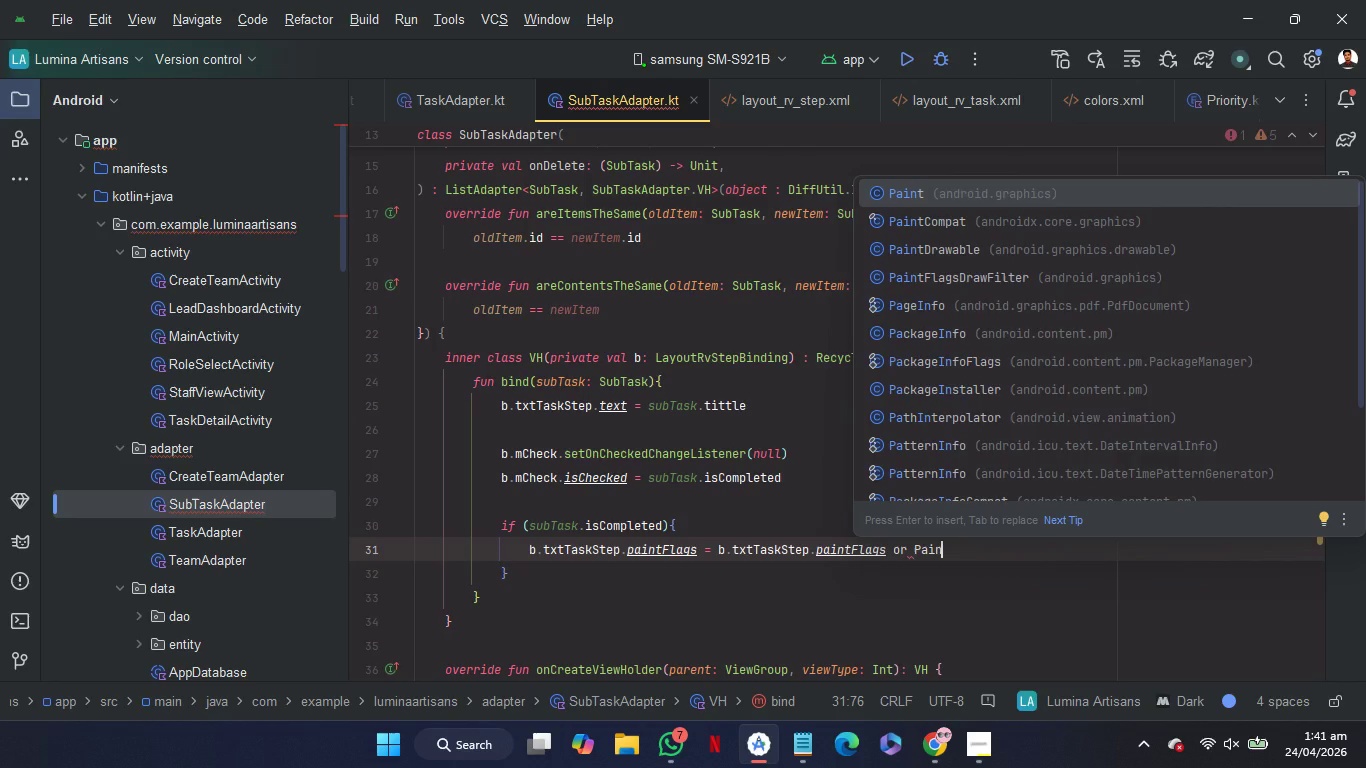 
key(Enter)
 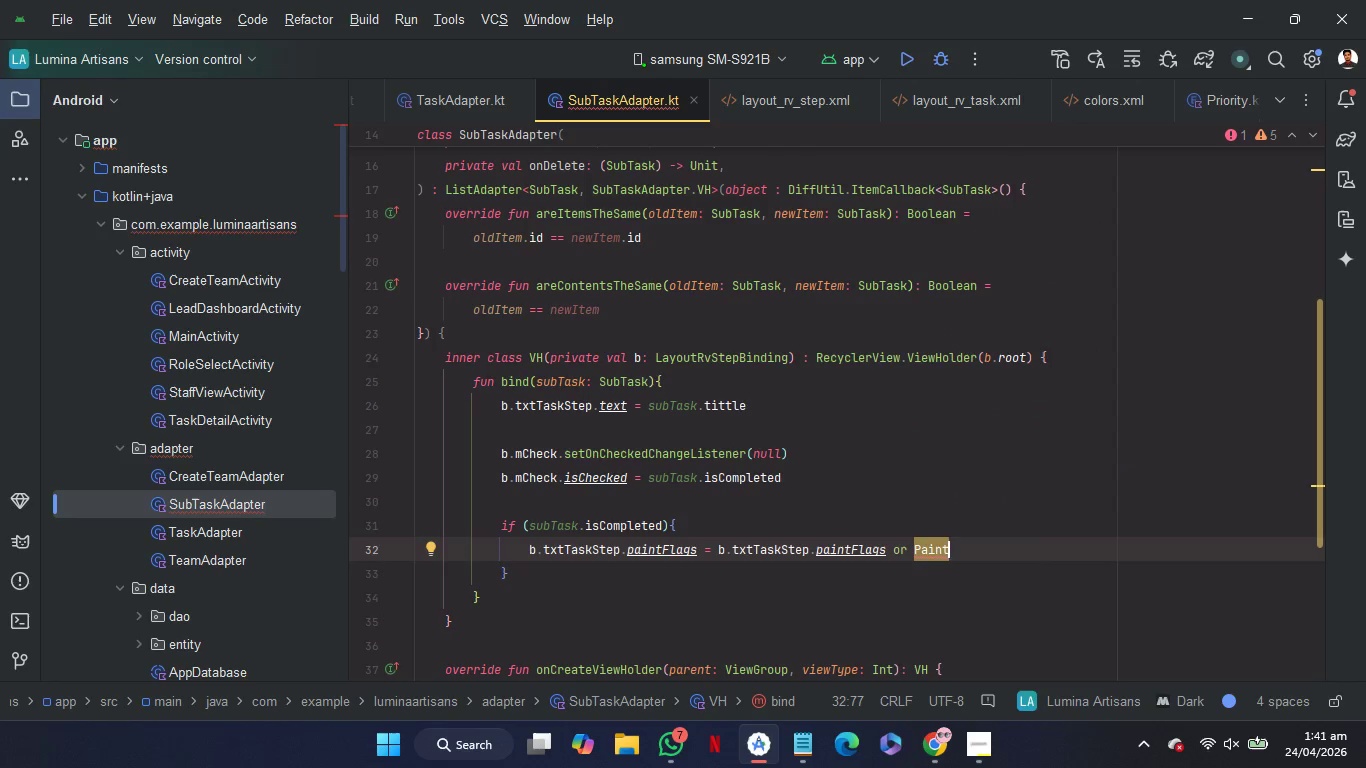 
key(Period)
 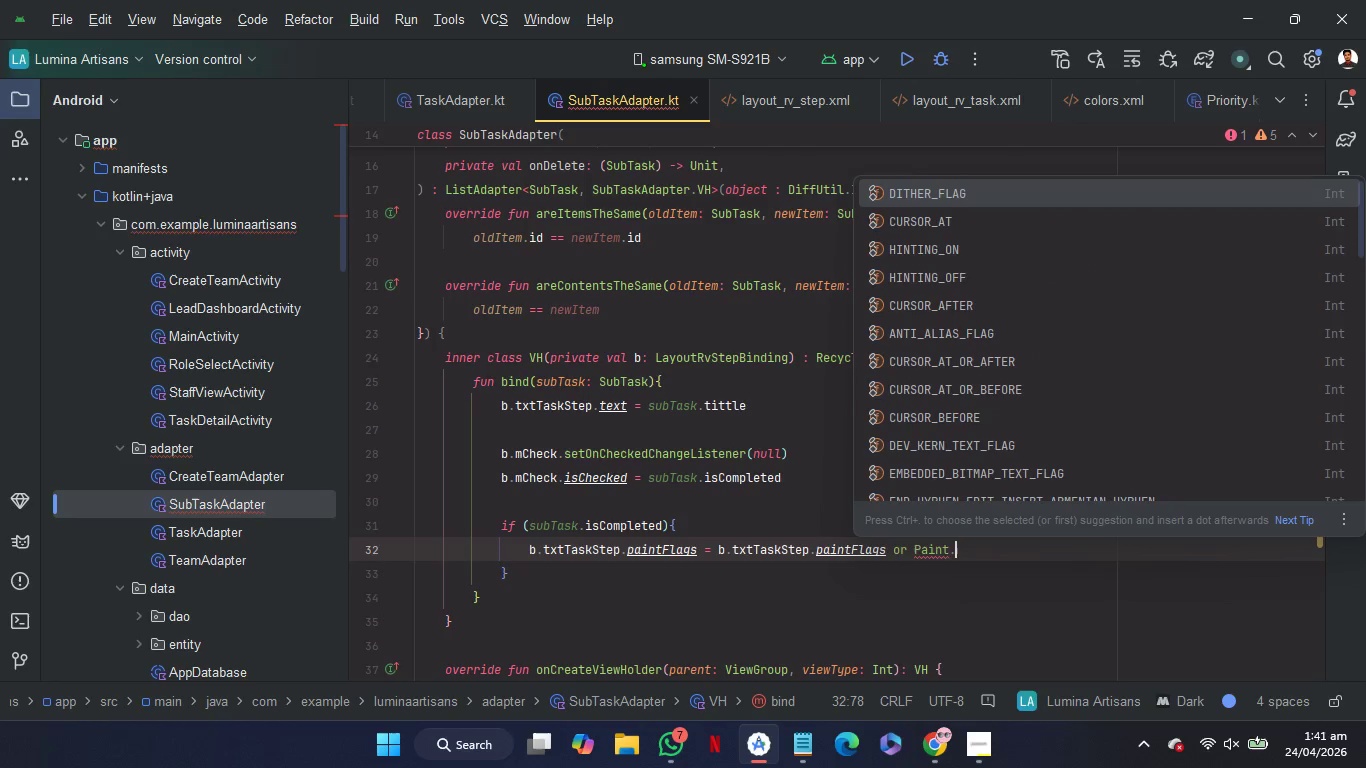 
key(Shift+S)
 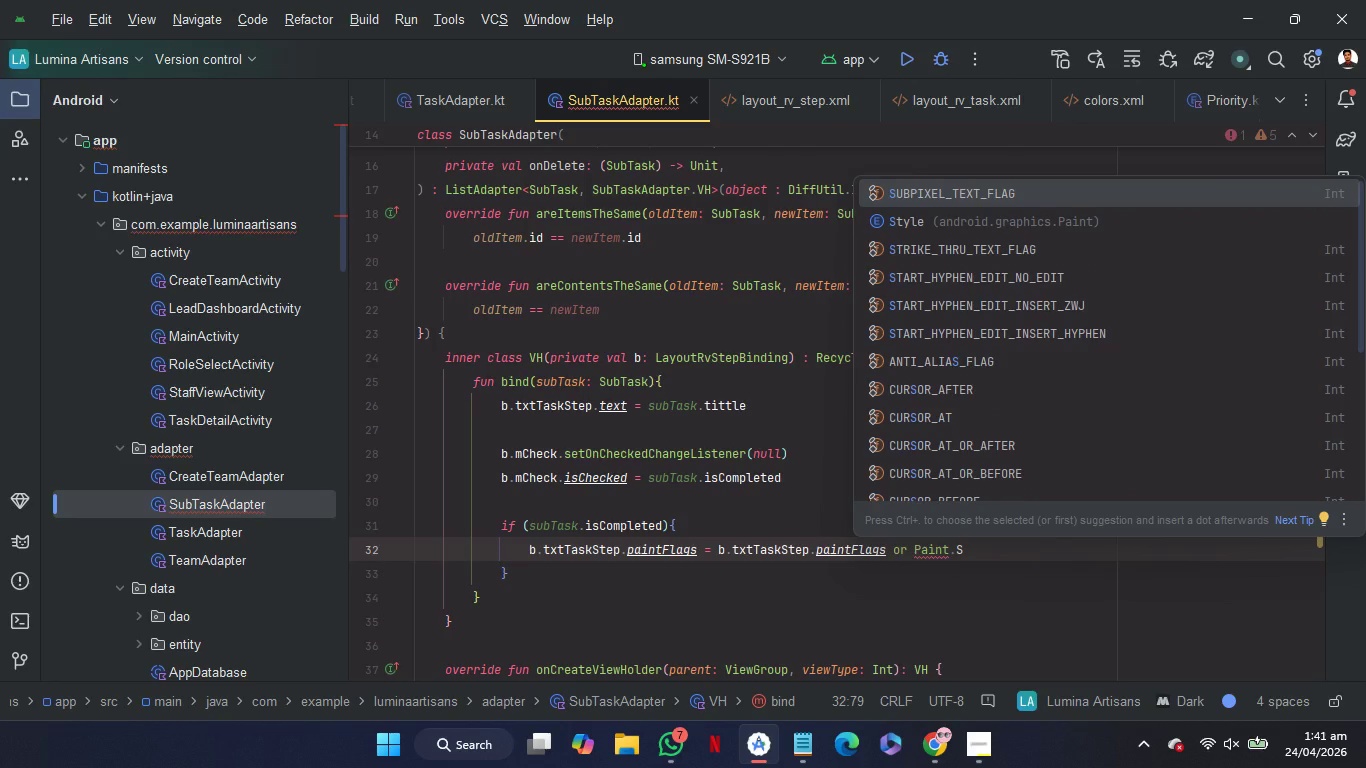 
key(ArrowDown)
 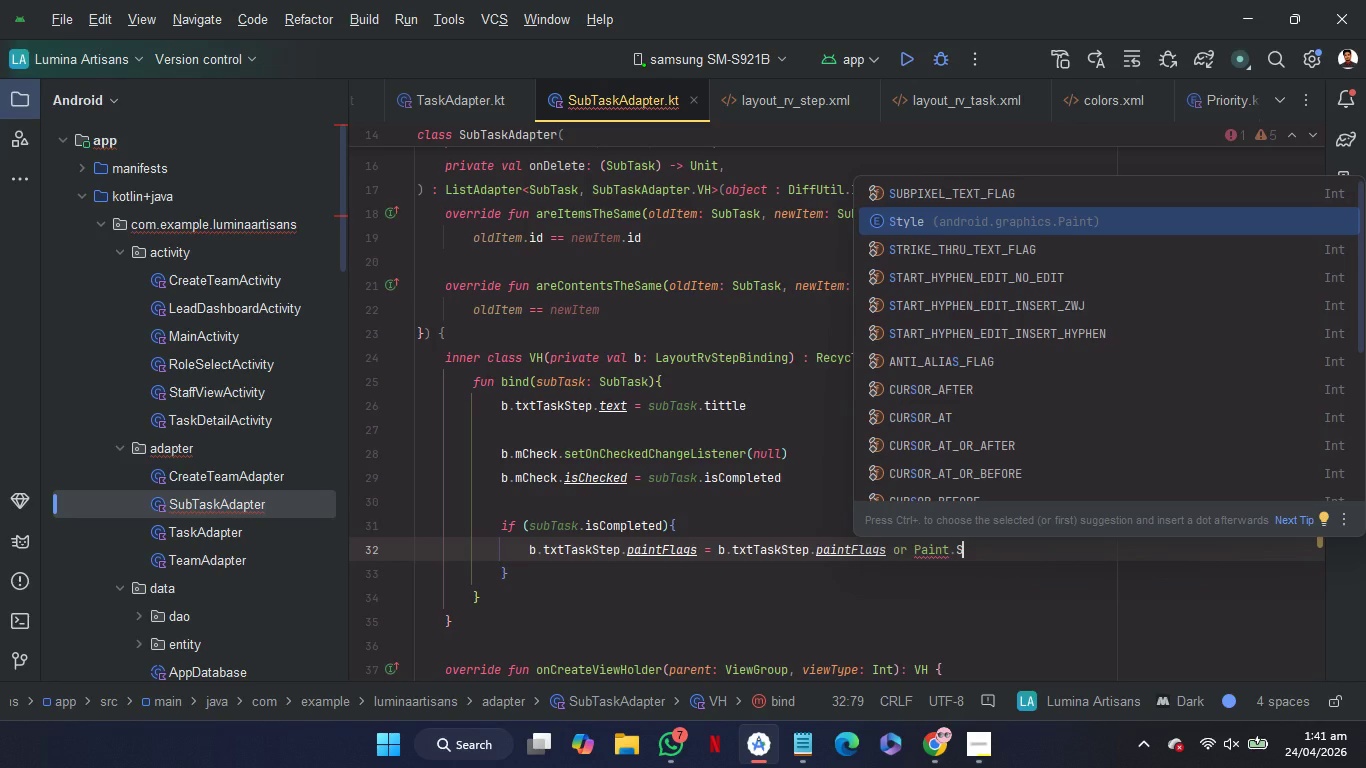 
key(ArrowDown)
 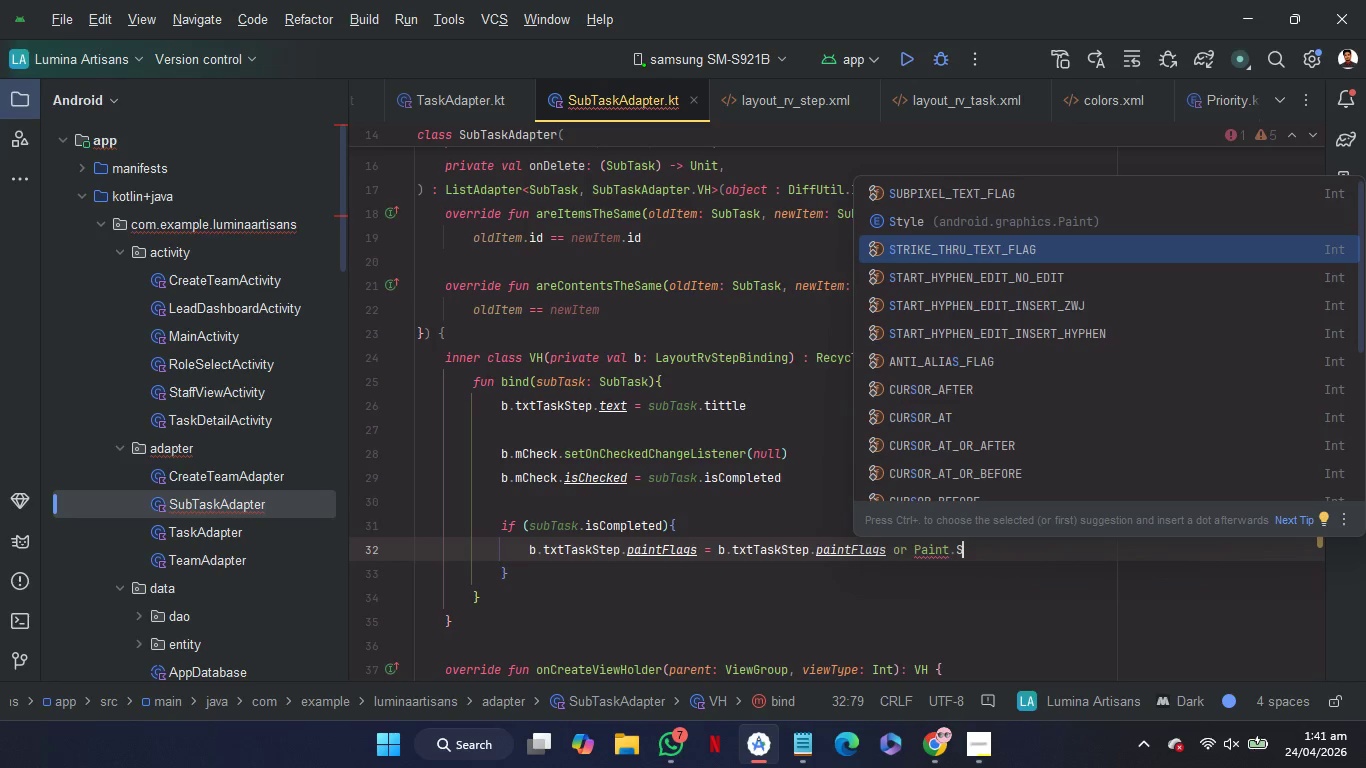 
key(Enter)
 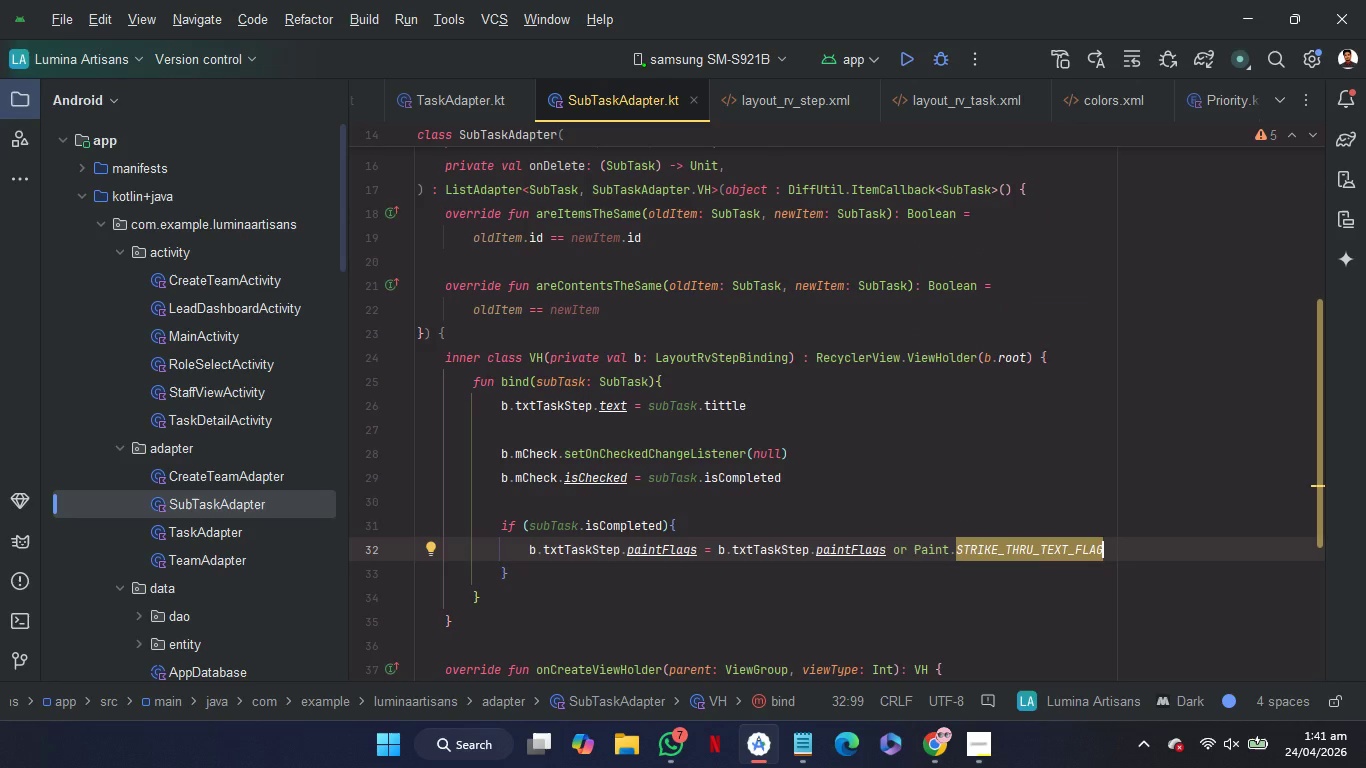 
wait(11.84)
 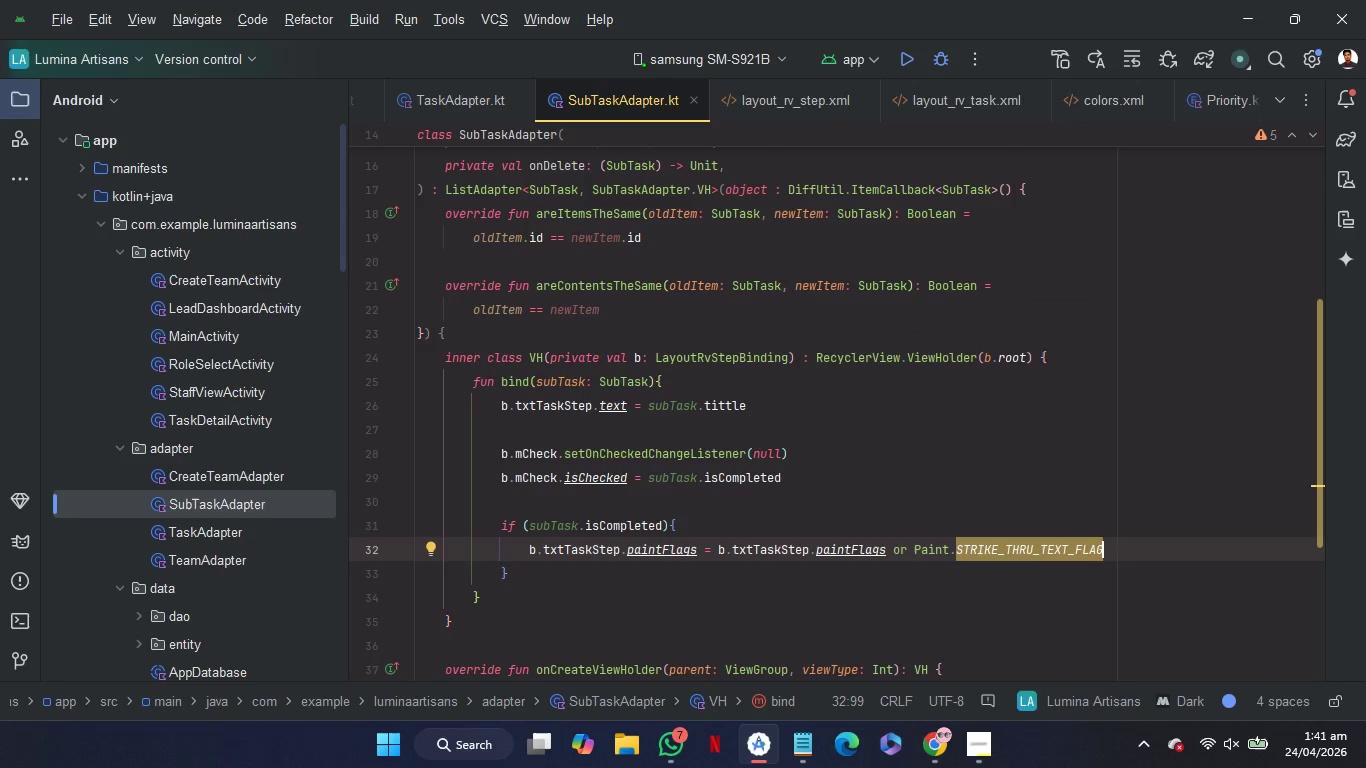 
key(Enter)
 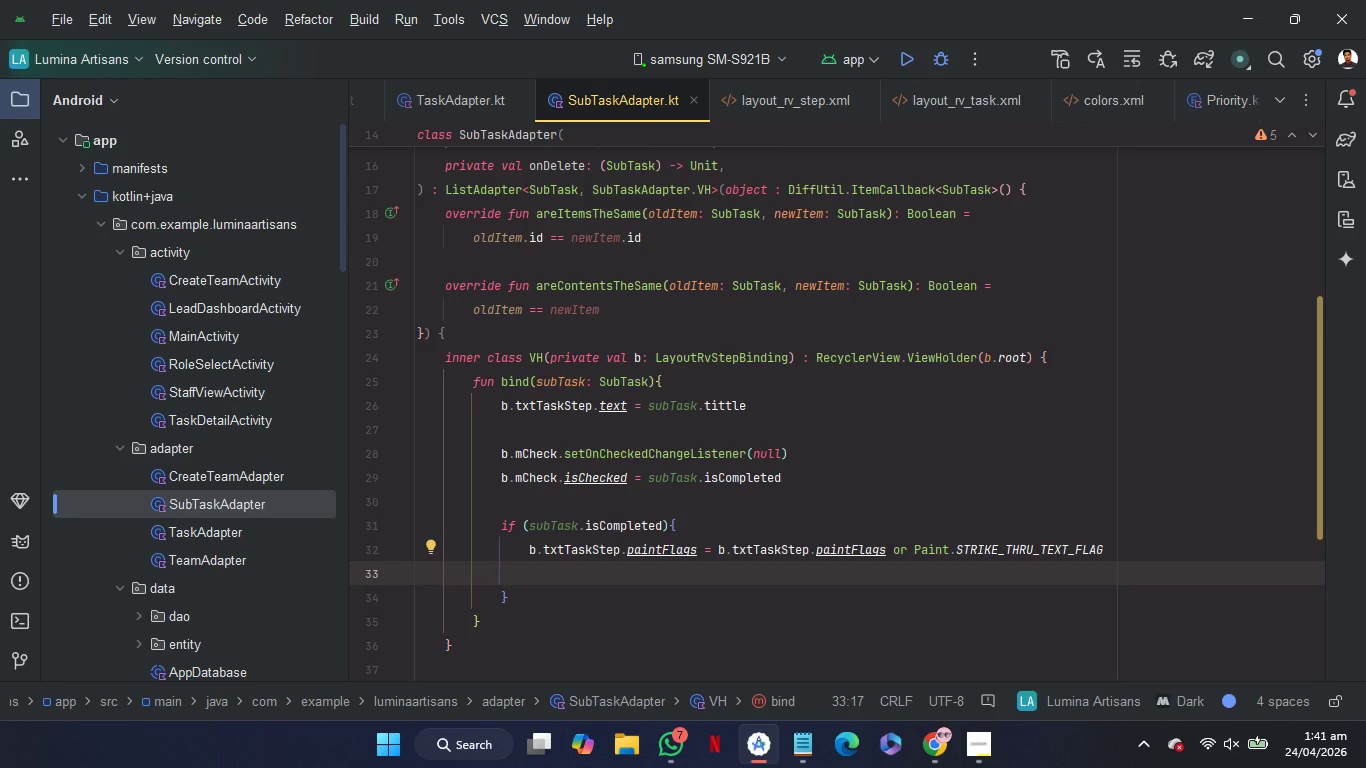 
key(B)
 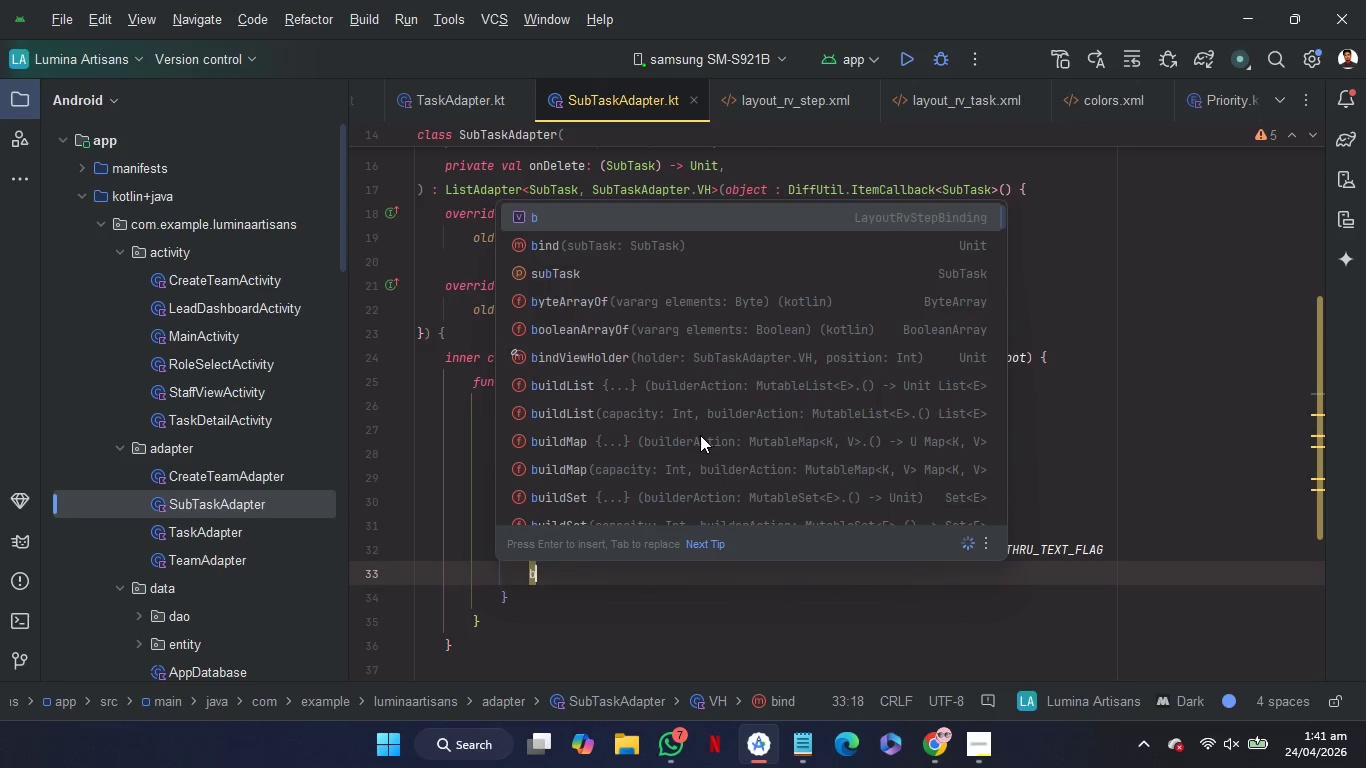 
key(Period)
 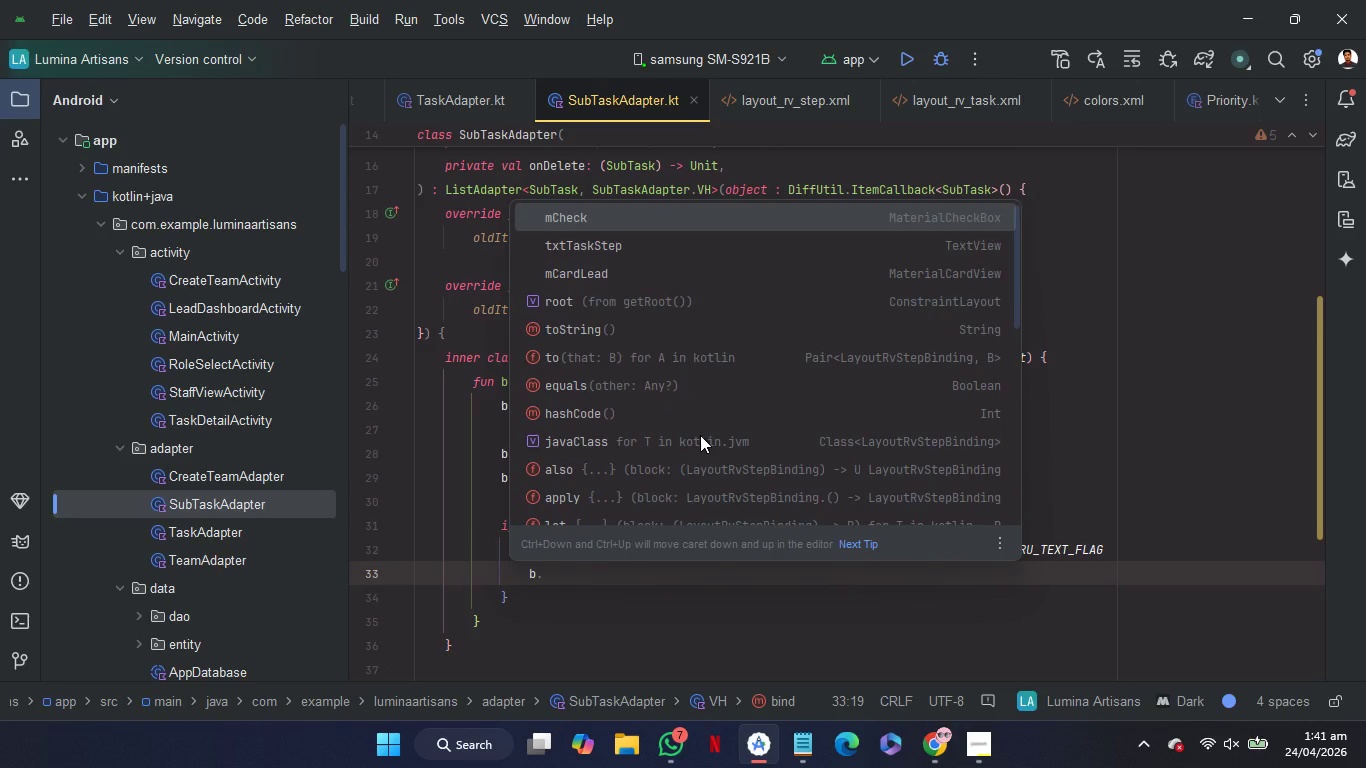 
key(T)
 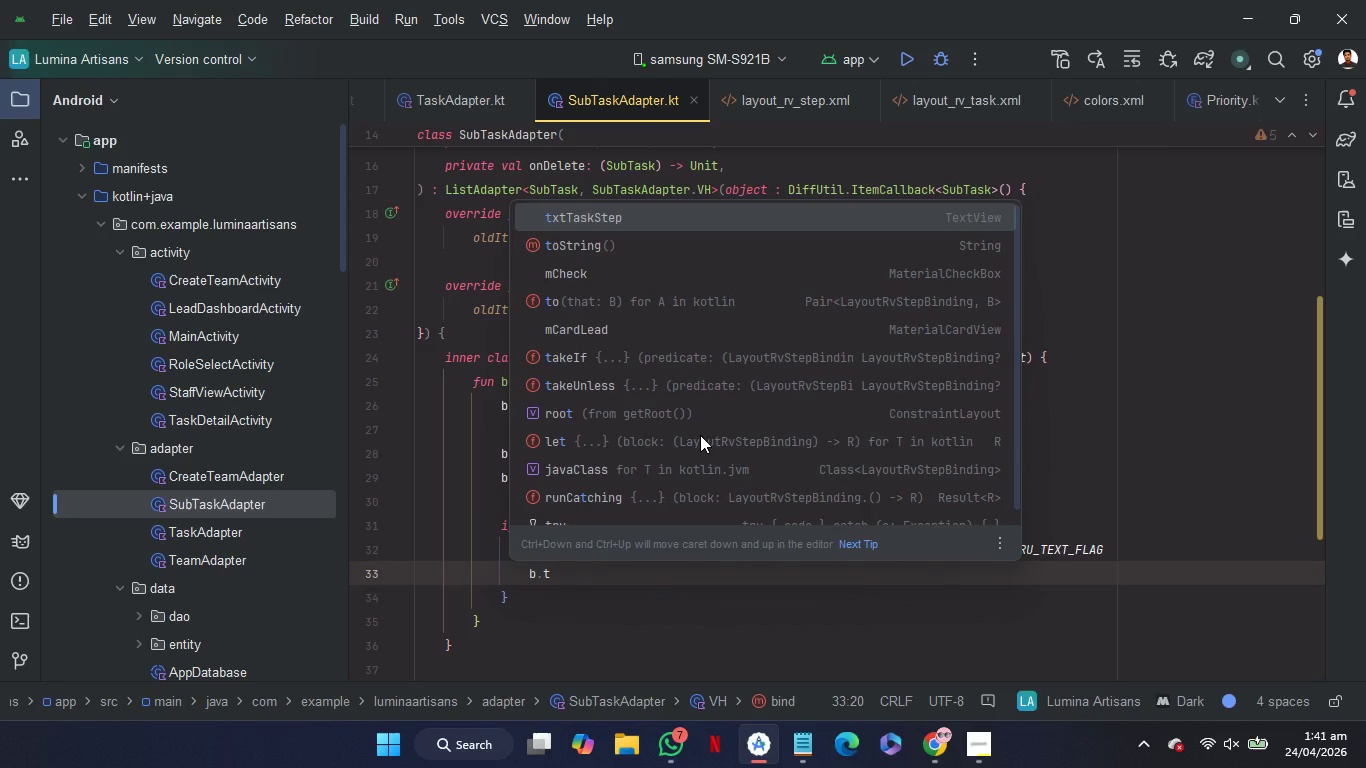 
key(Shift+ShiftRight)
 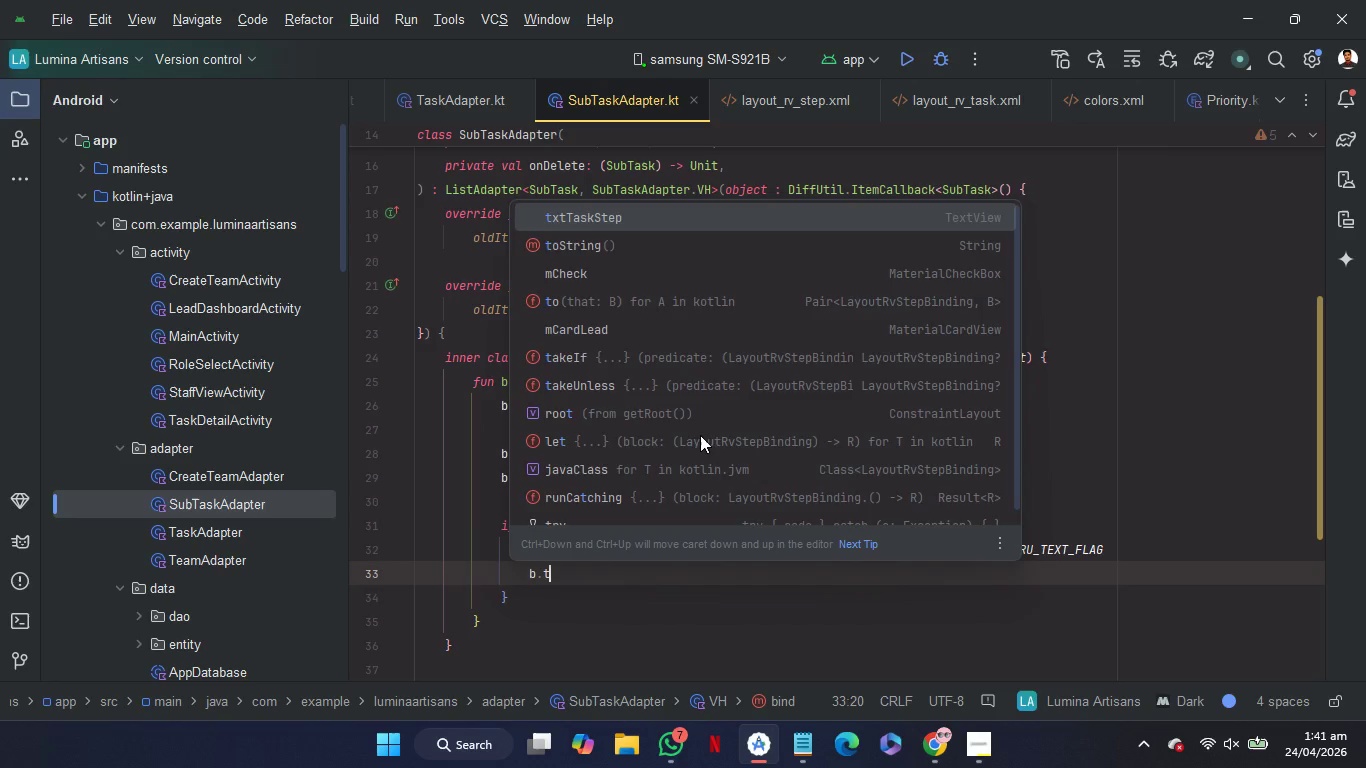 
key(Enter)
 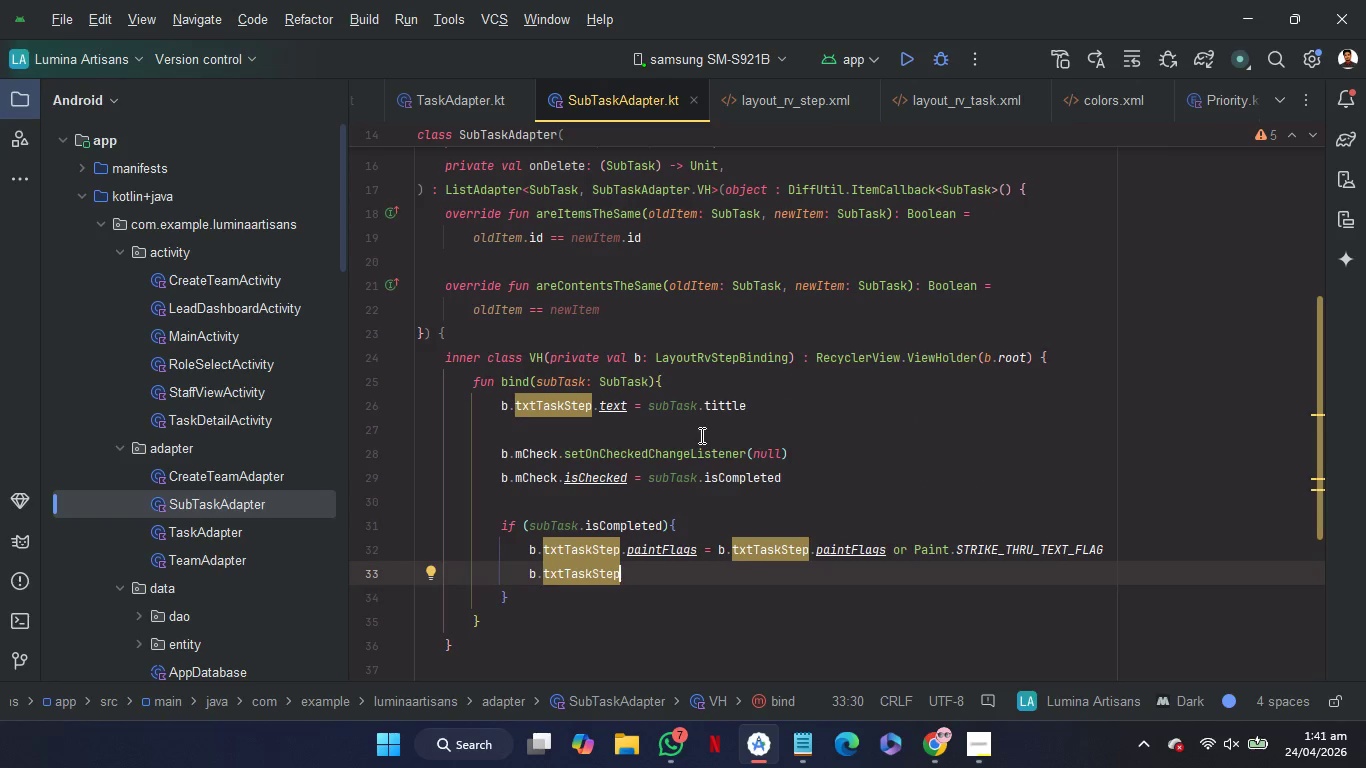 
type(.al)
 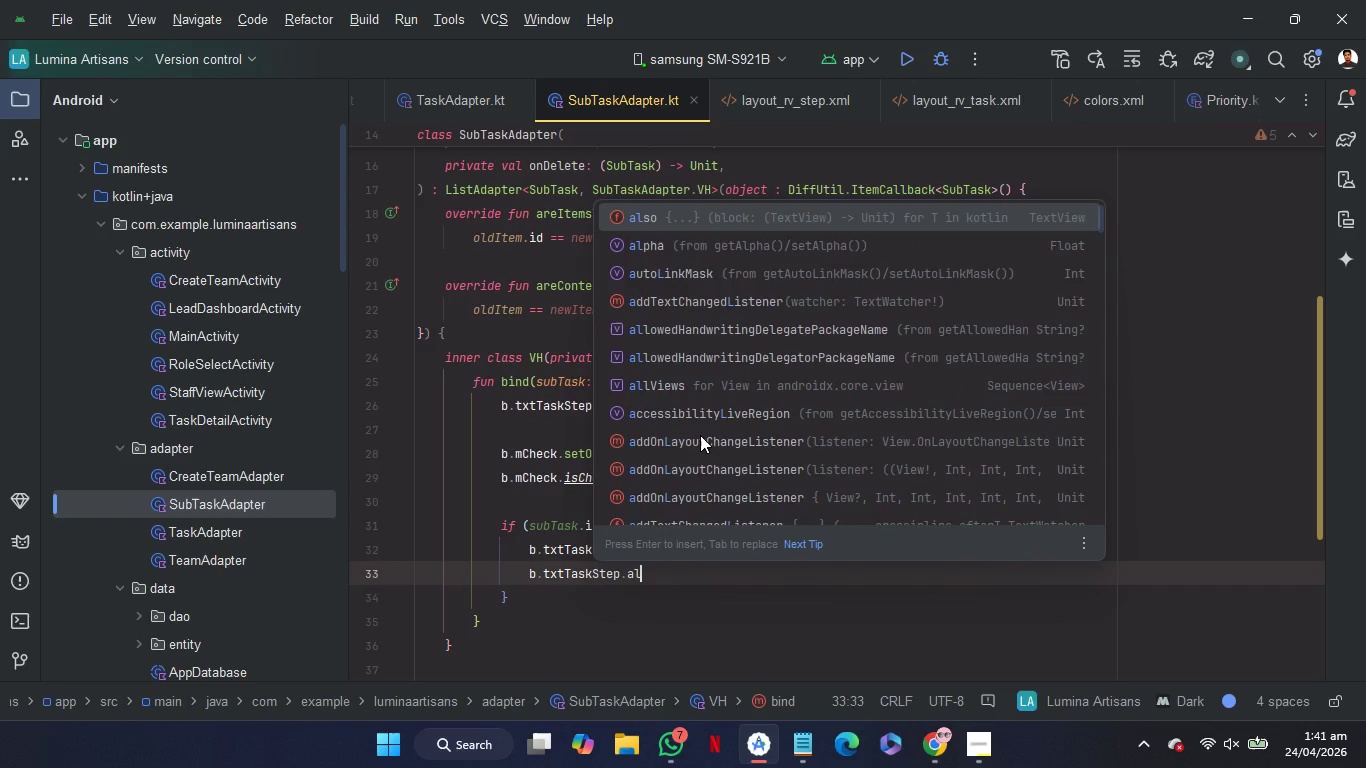 
key(Enter)
 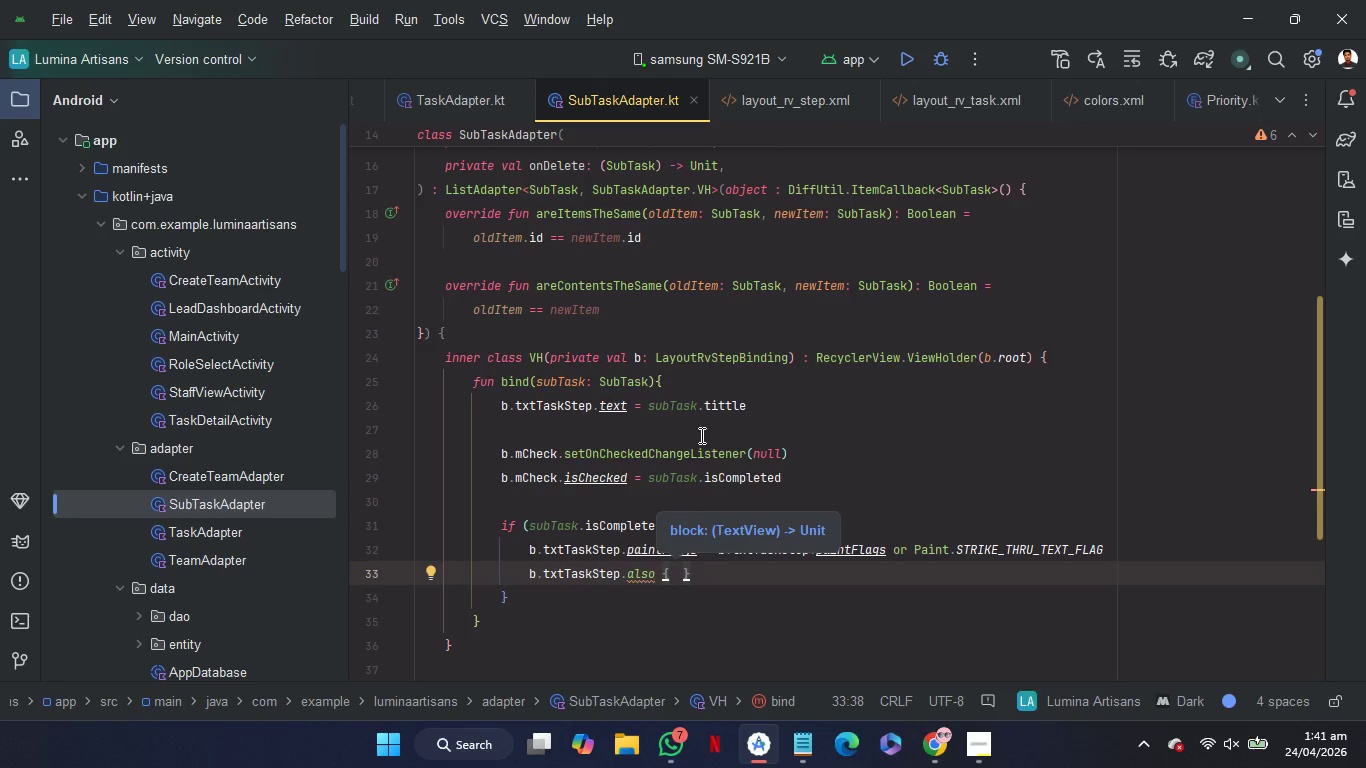 
key(Backspace)
key(Backspace)
key(Backspace)
key(Backspace)
type([Delete][Delete])
key(Backspace)
key(Backspace)
key(Backspace)
type(alp)
 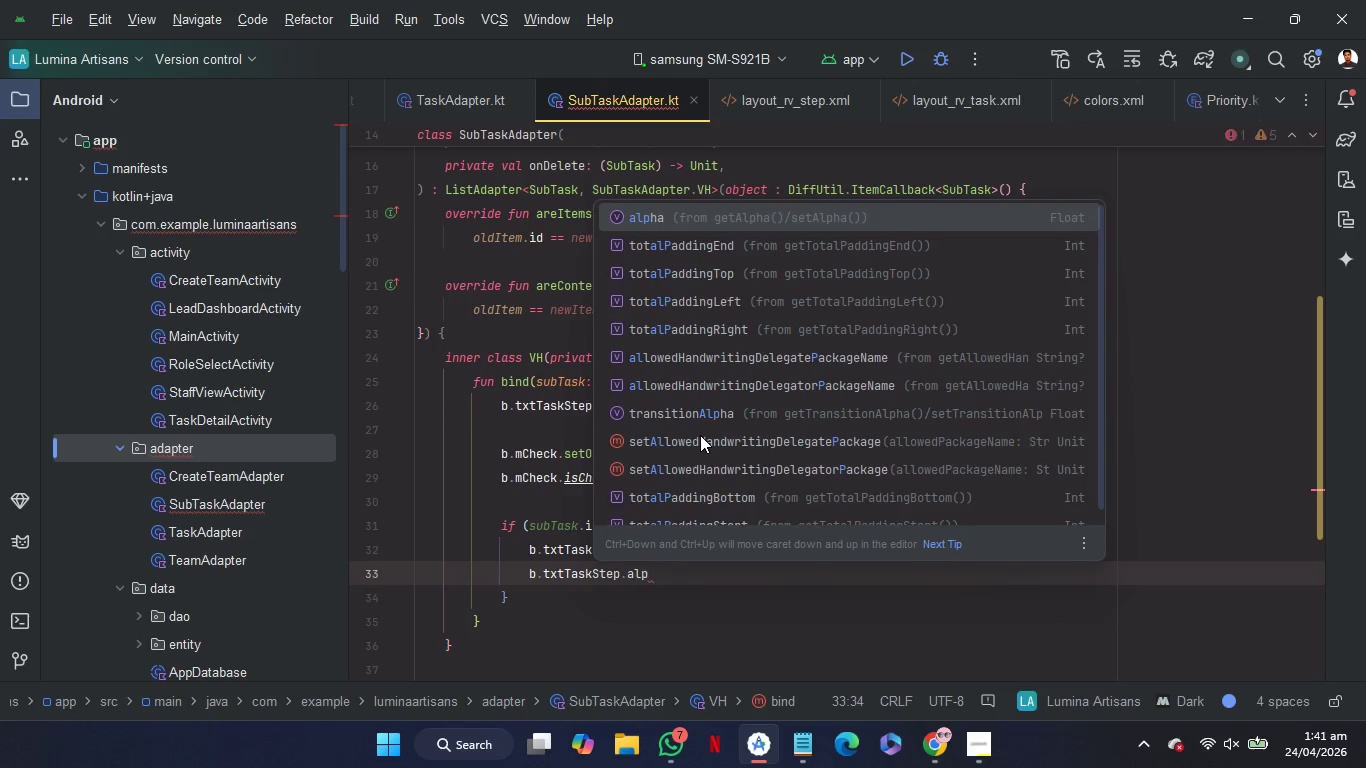 
key(Enter)
 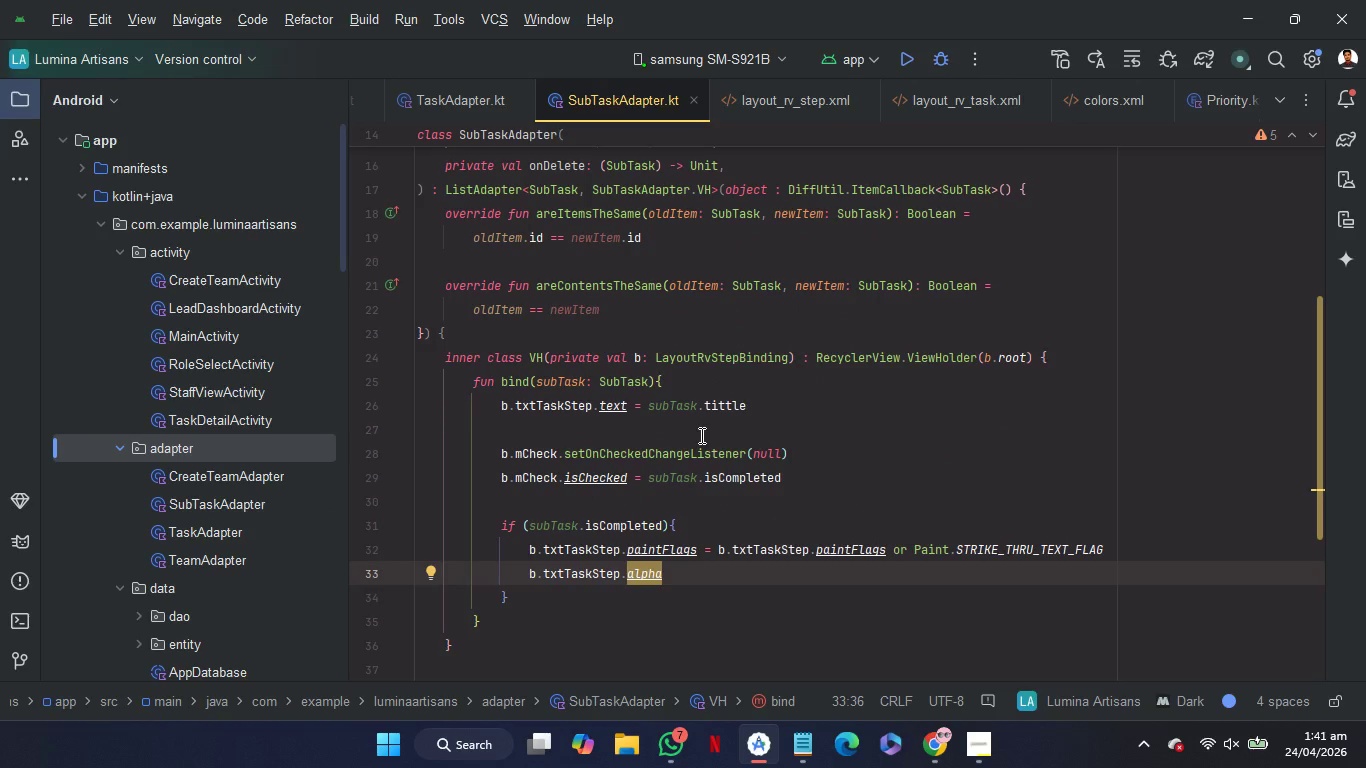 
type( = 0.5f)
 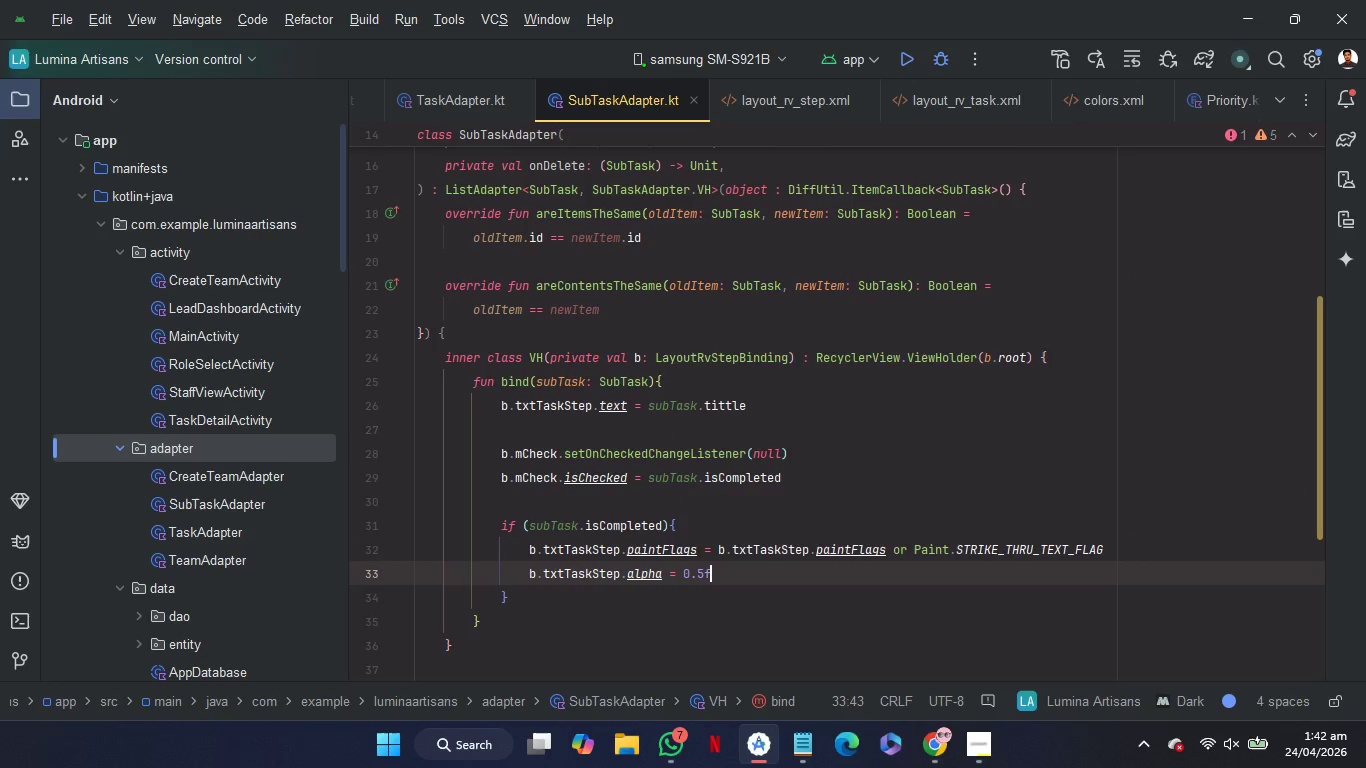 
wait(12.45)
 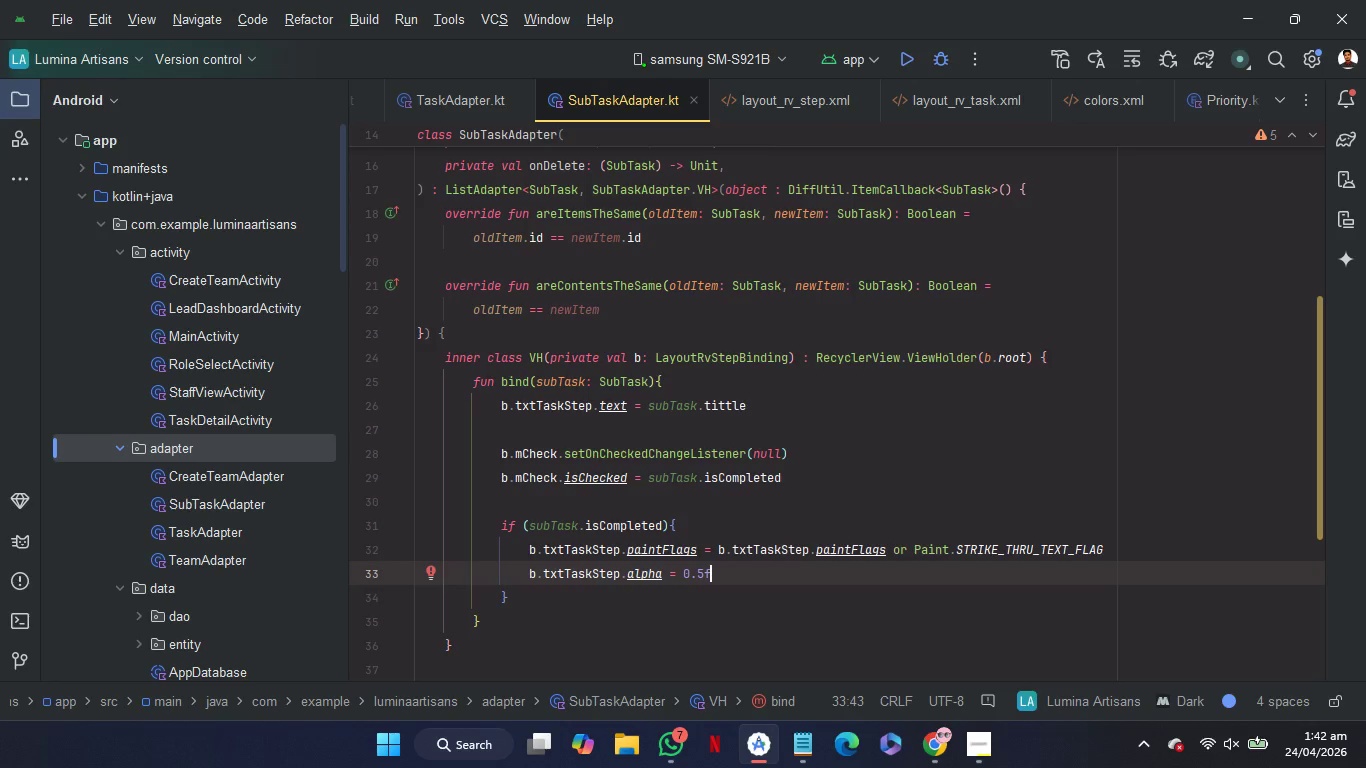 
key(ArrowDown)
 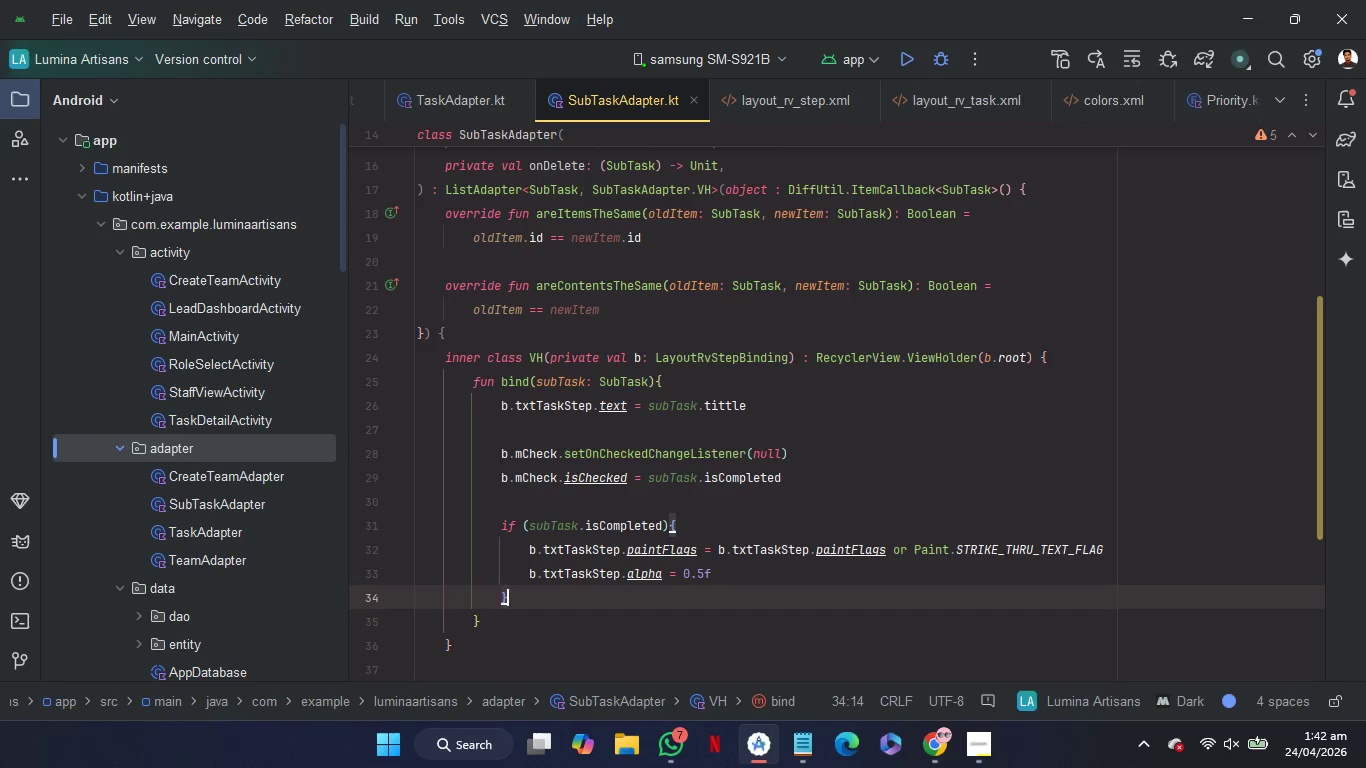 
type( el)
 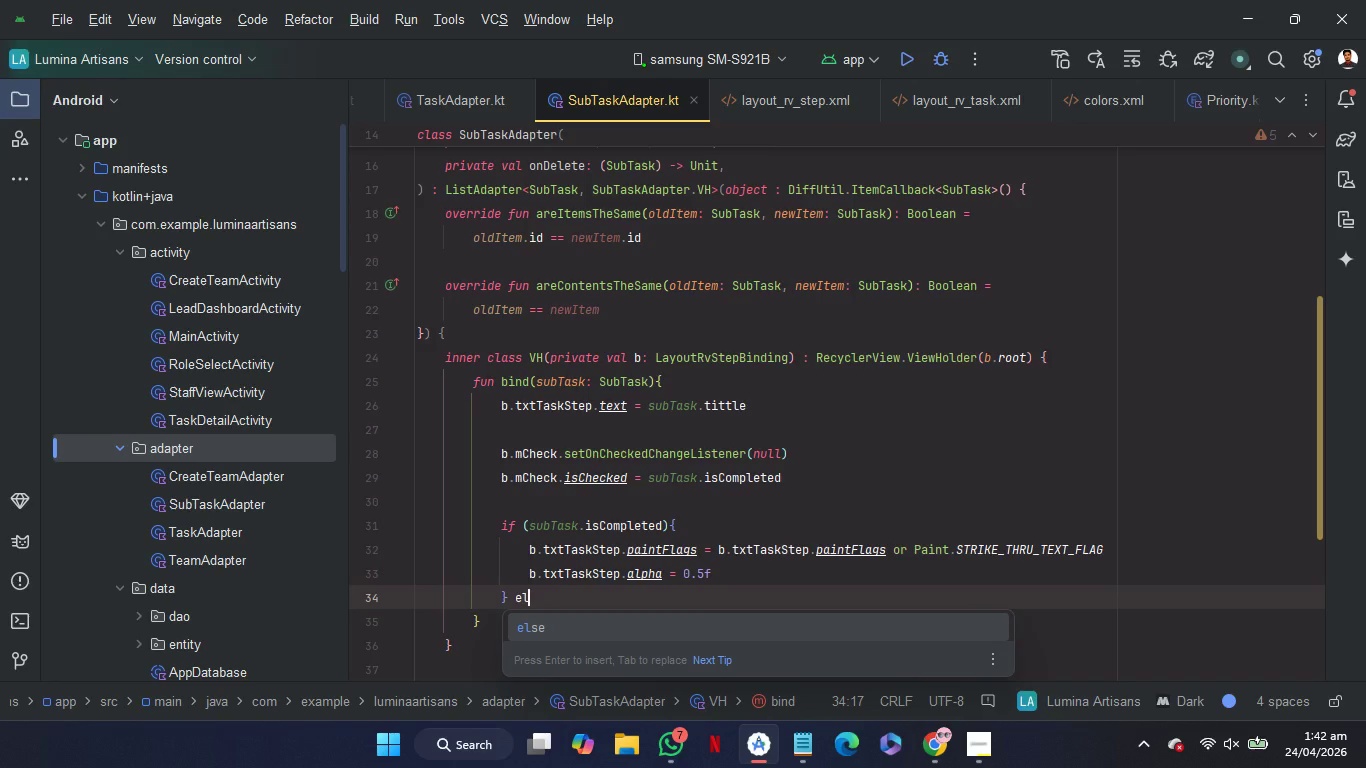 
key(Enter)
 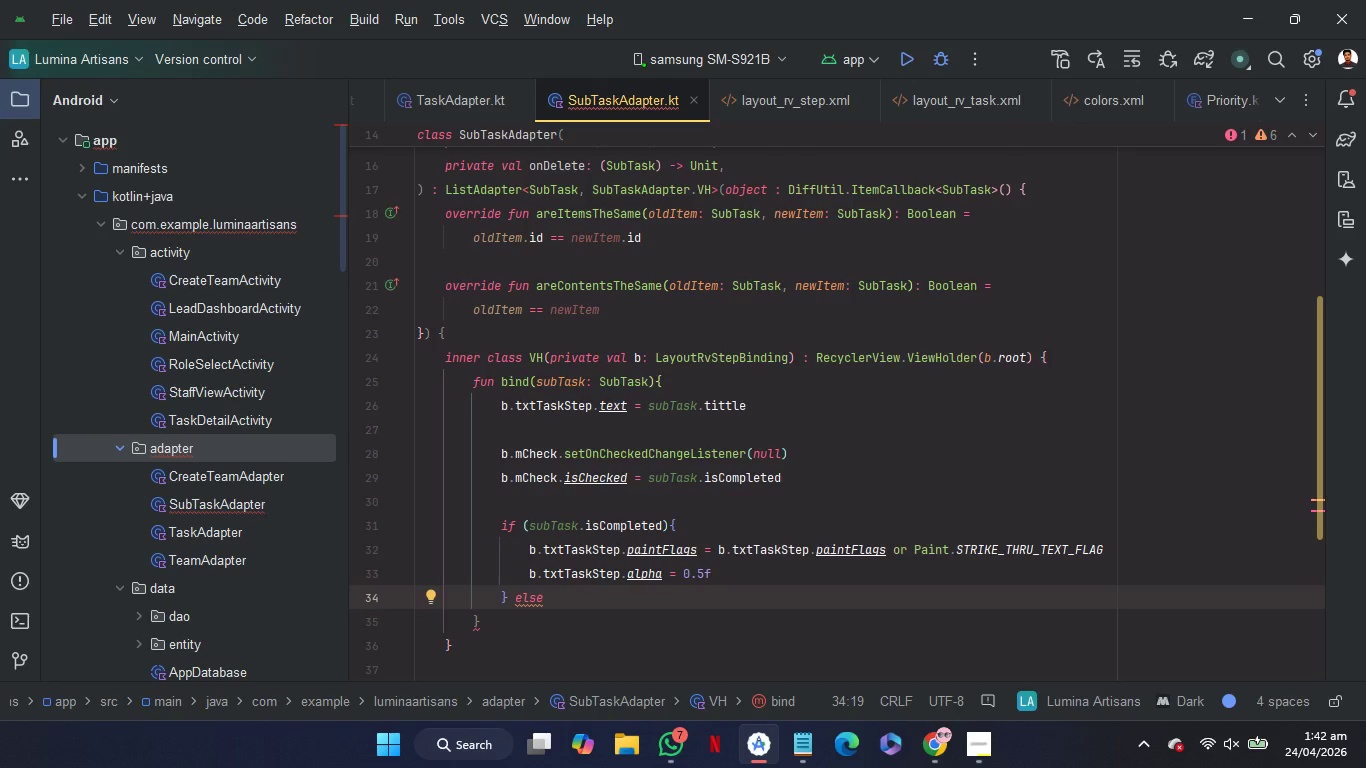 
key(Shift+ShiftRight)
 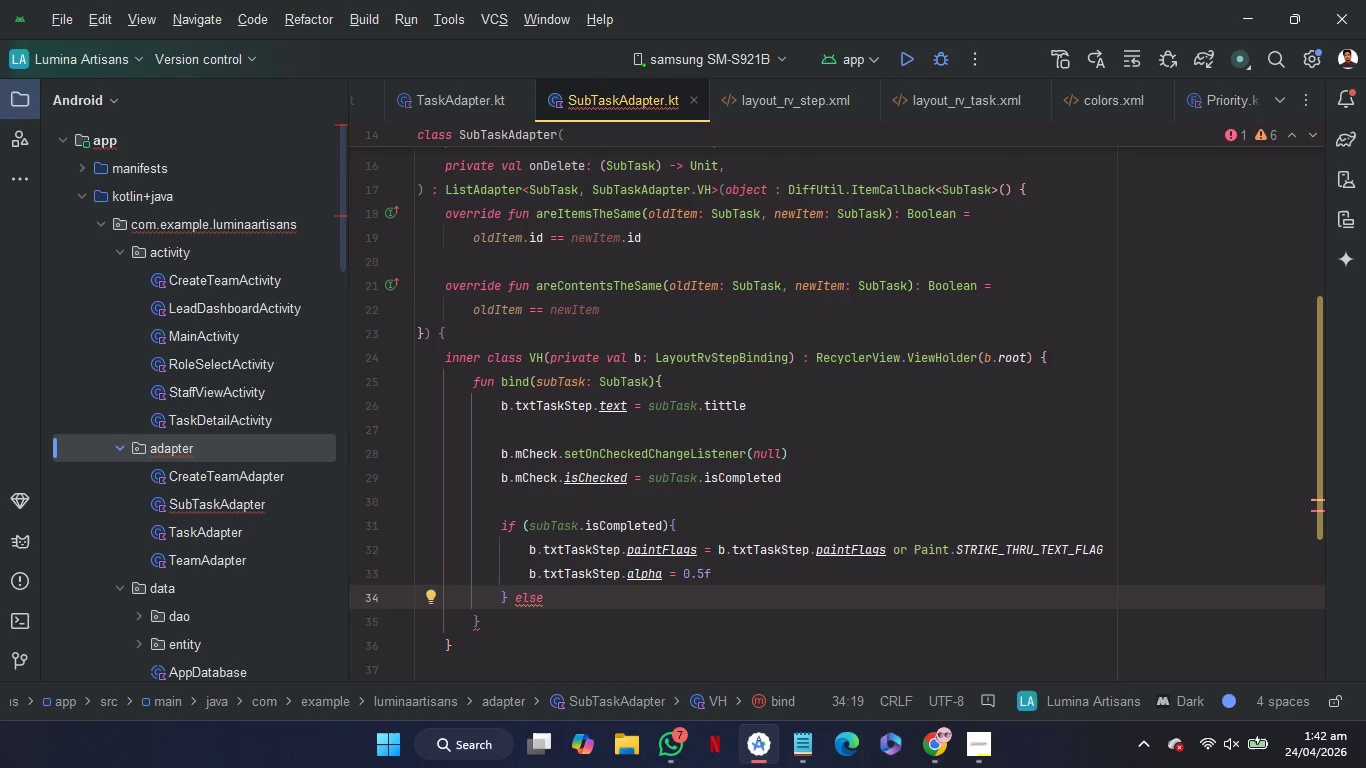 
key(Space)
 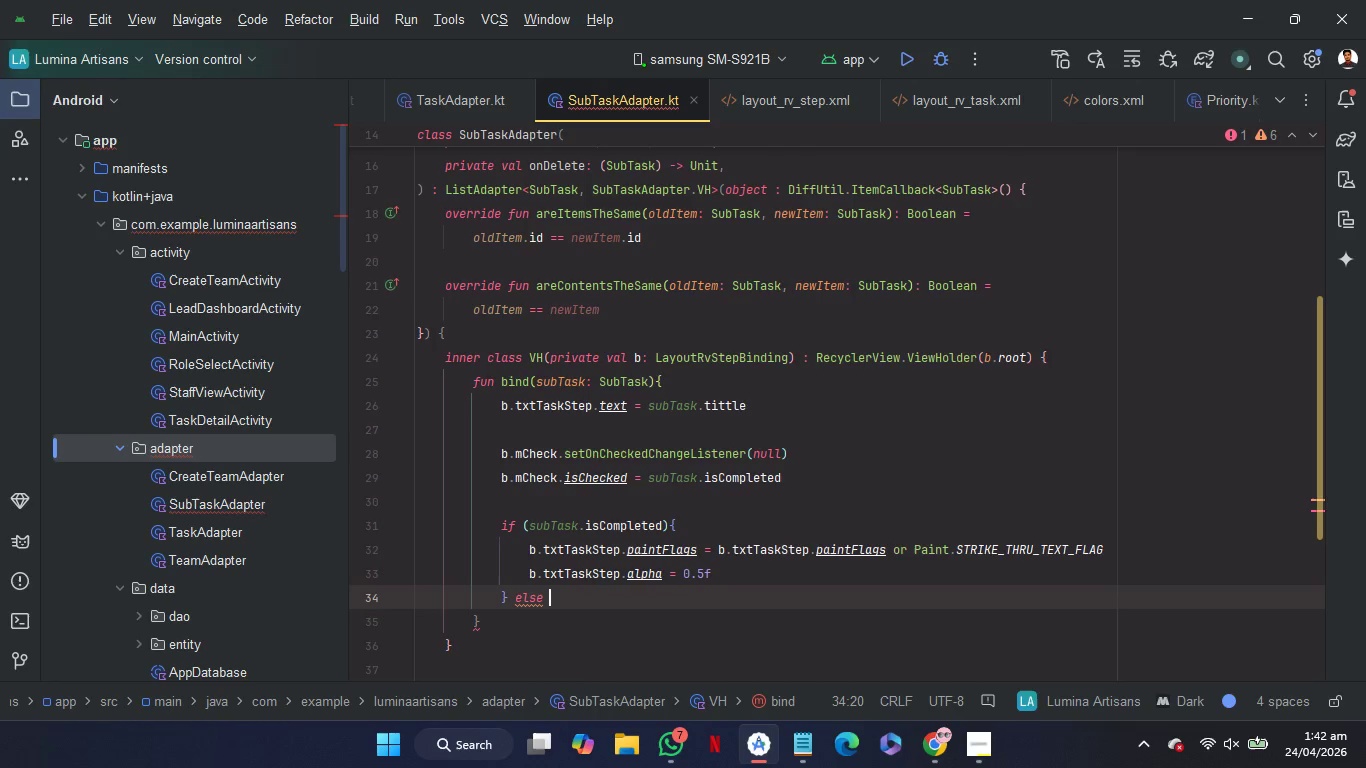 
key(Shift+BracketLeft)
 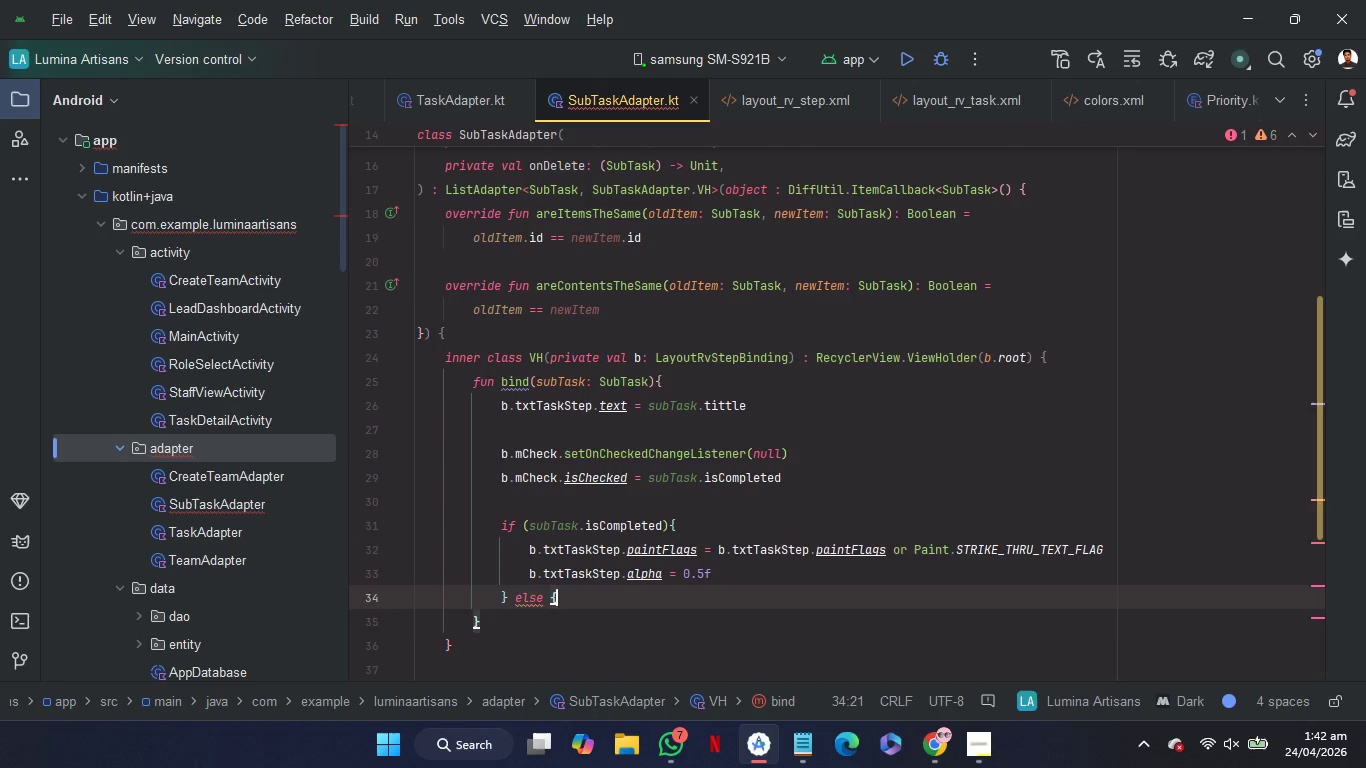 
key(Enter)
 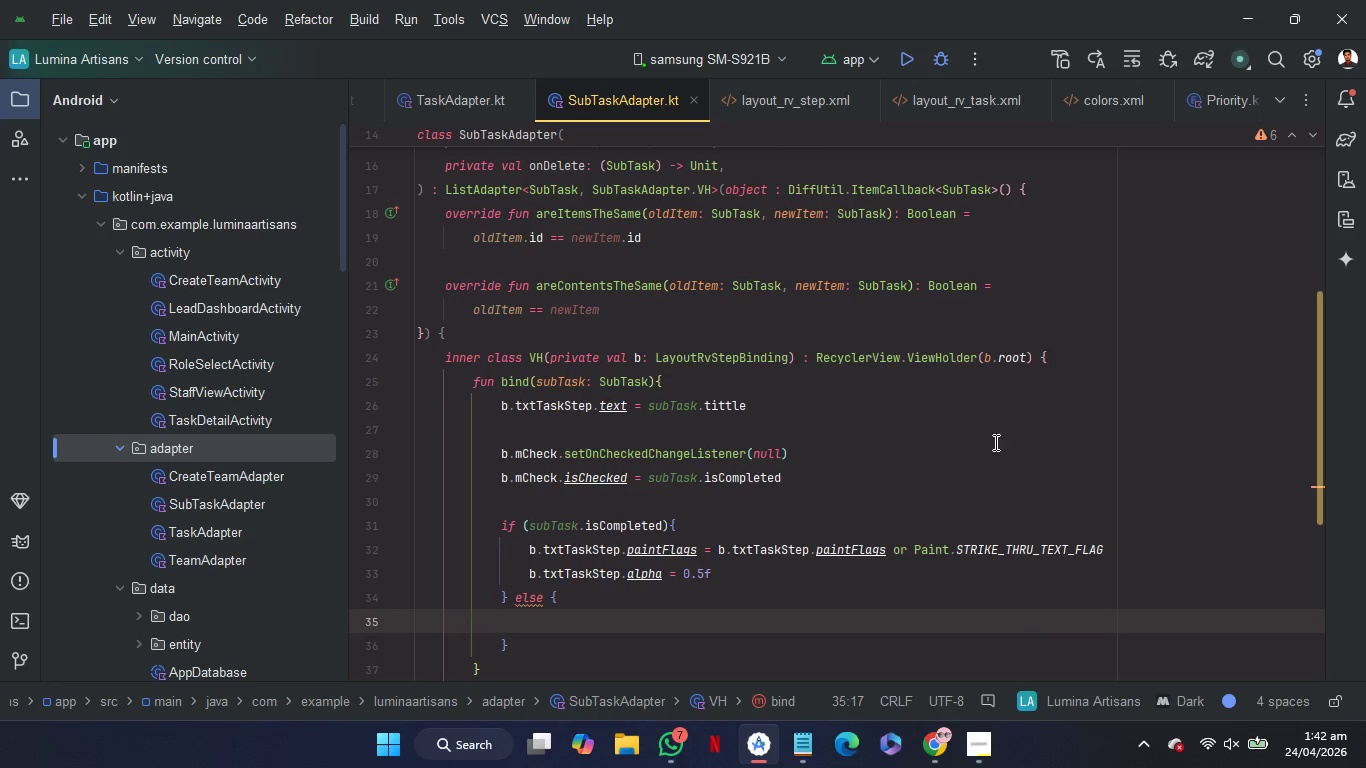 
scroll: coordinate [994, 442], scroll_direction: down, amount: 1.0
 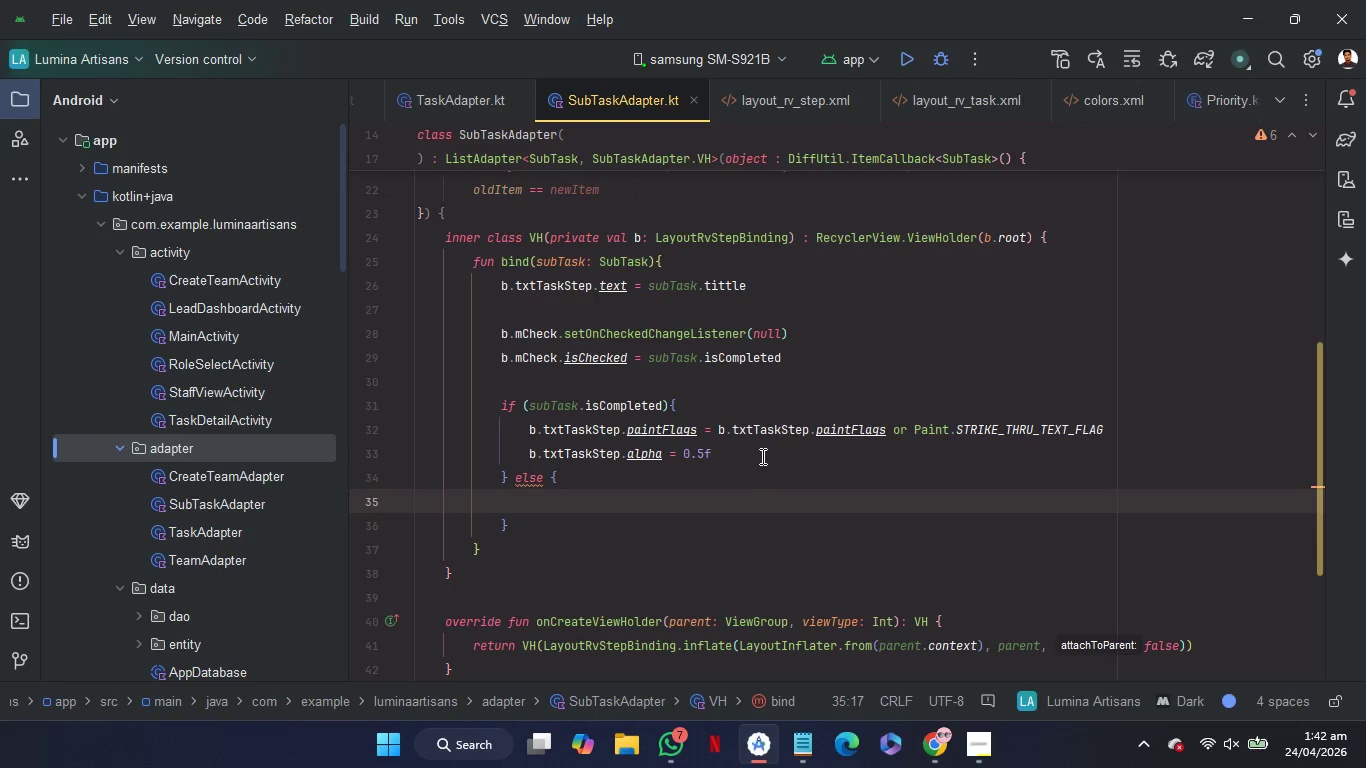 
left_click_drag(start_coordinate=[761, 456], to_coordinate=[759, 409])
 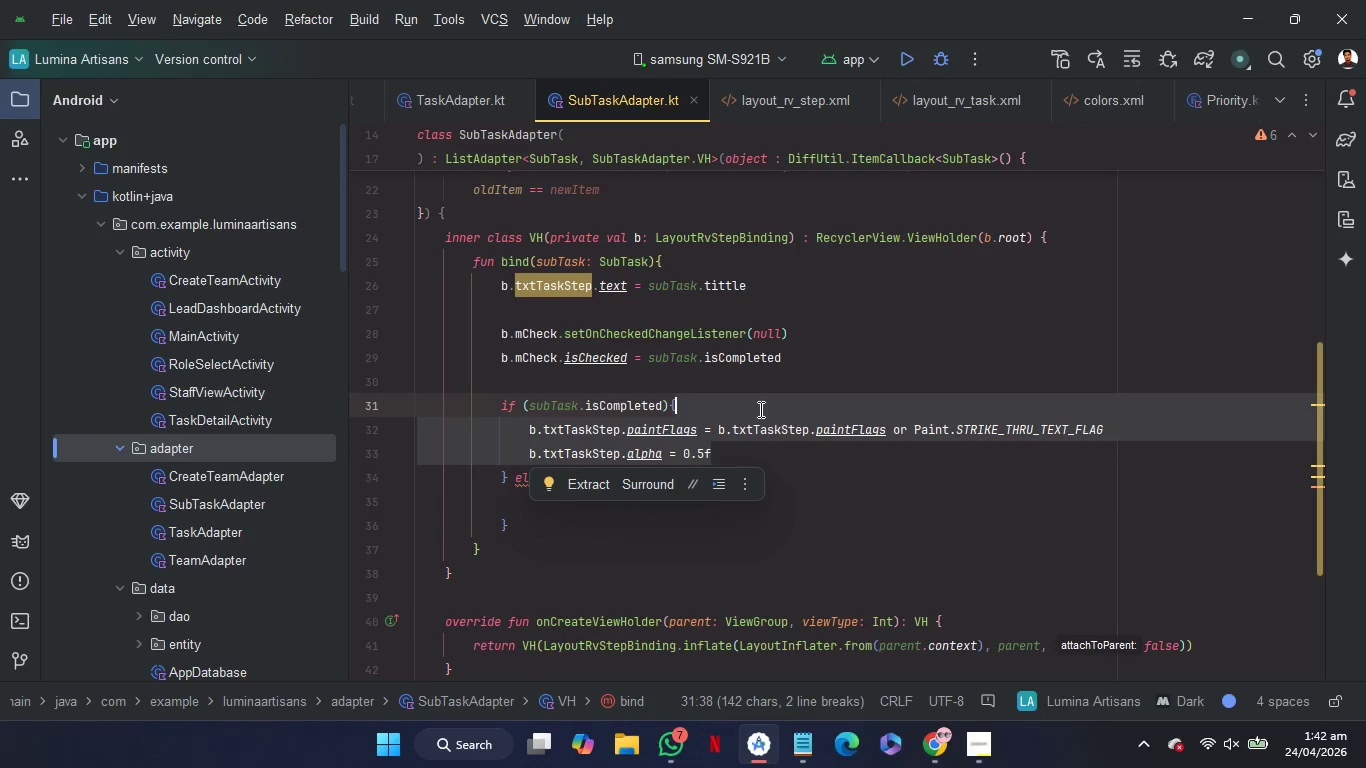 
key(Control+C)
 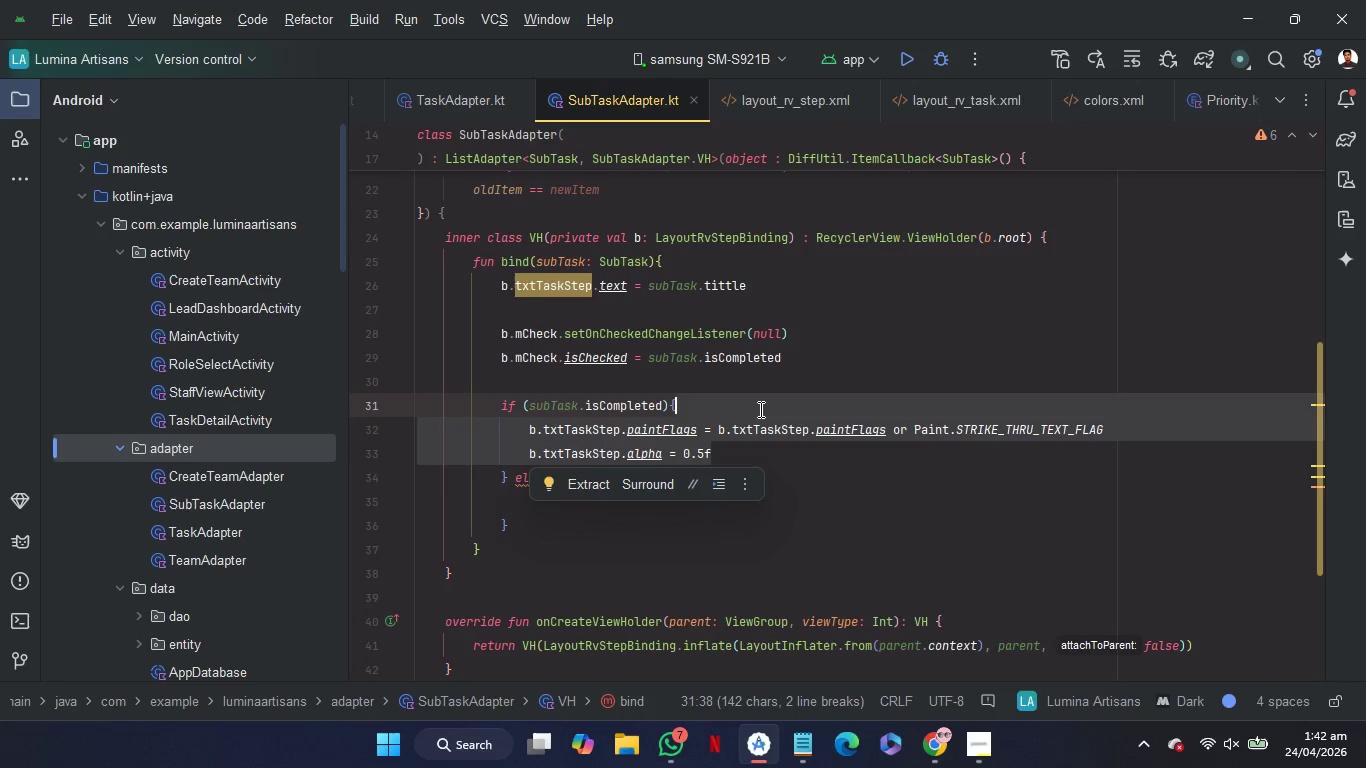 
key(Control+C)
 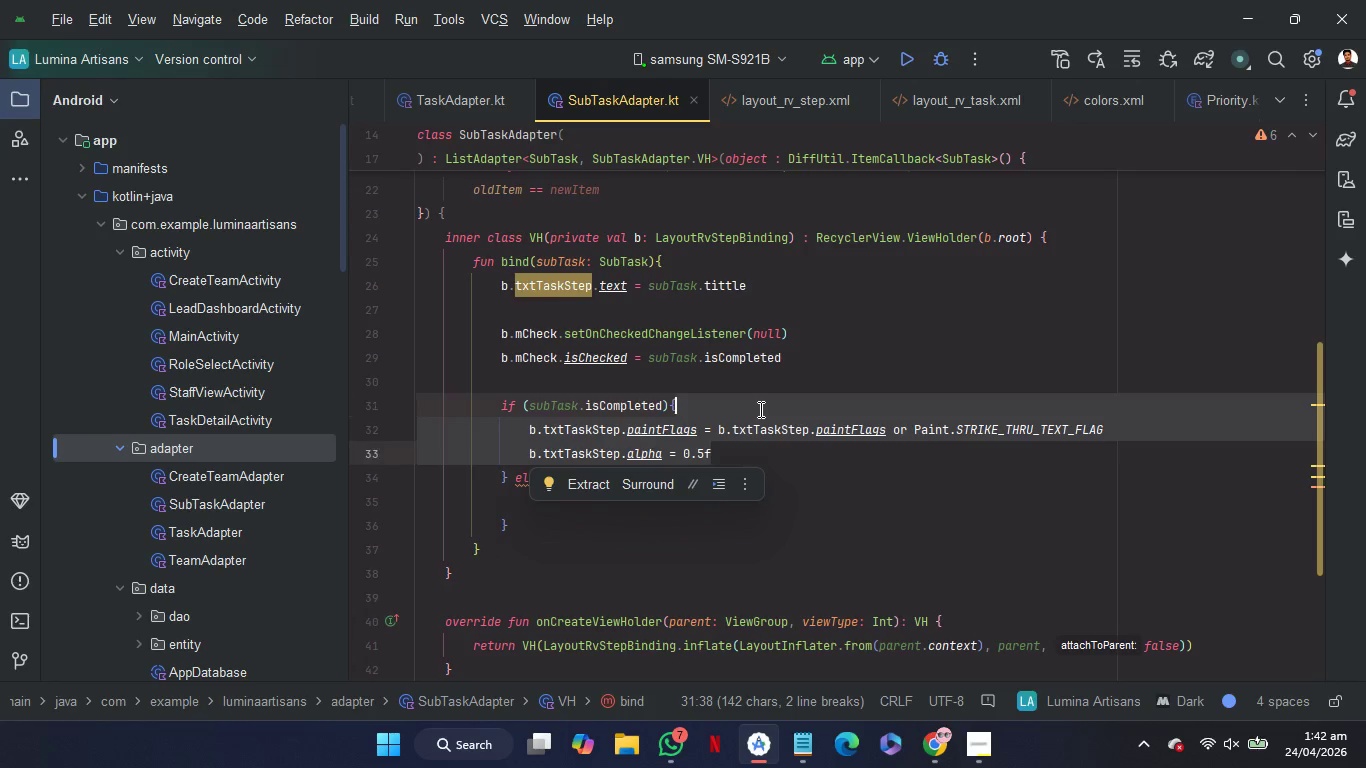 
key(ArrowRight)
 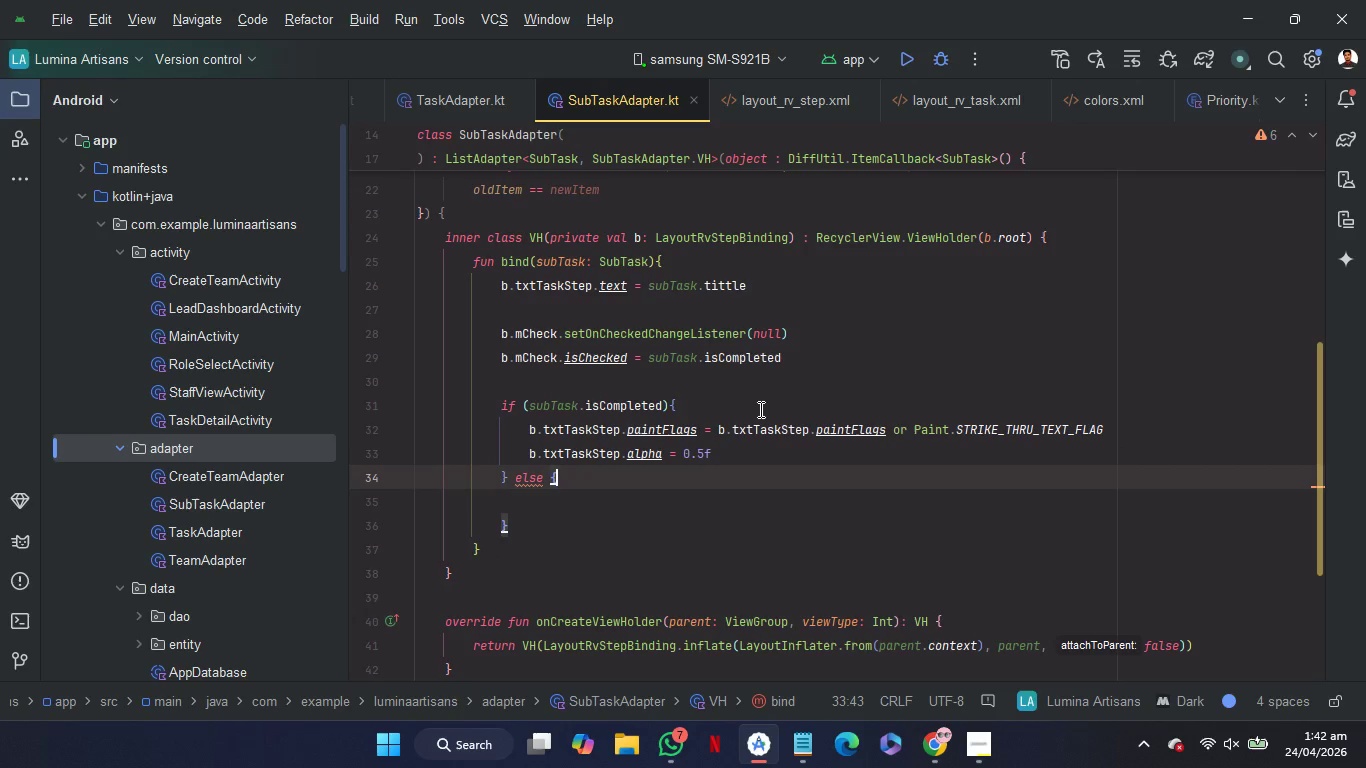 
key(ArrowDown)
 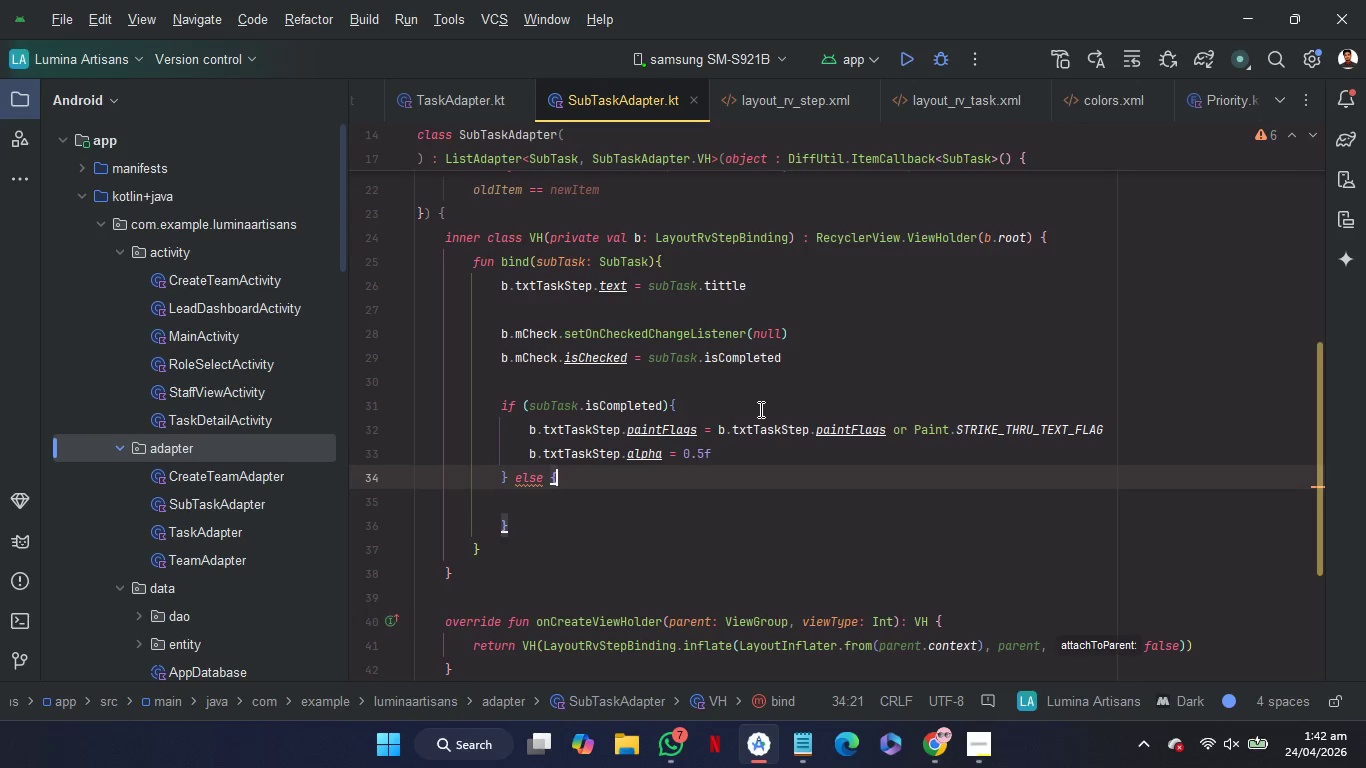 
key(Control+V)
 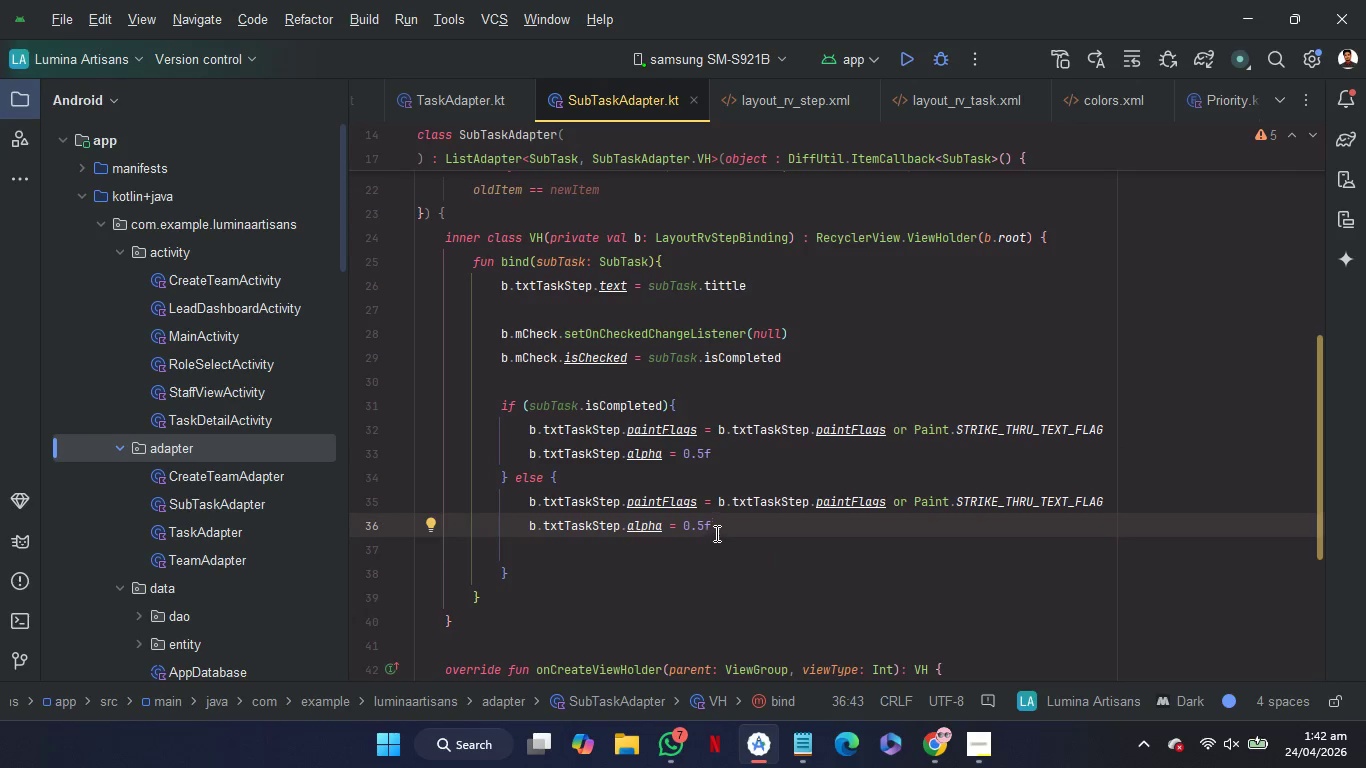 
key(ArrowLeft)
 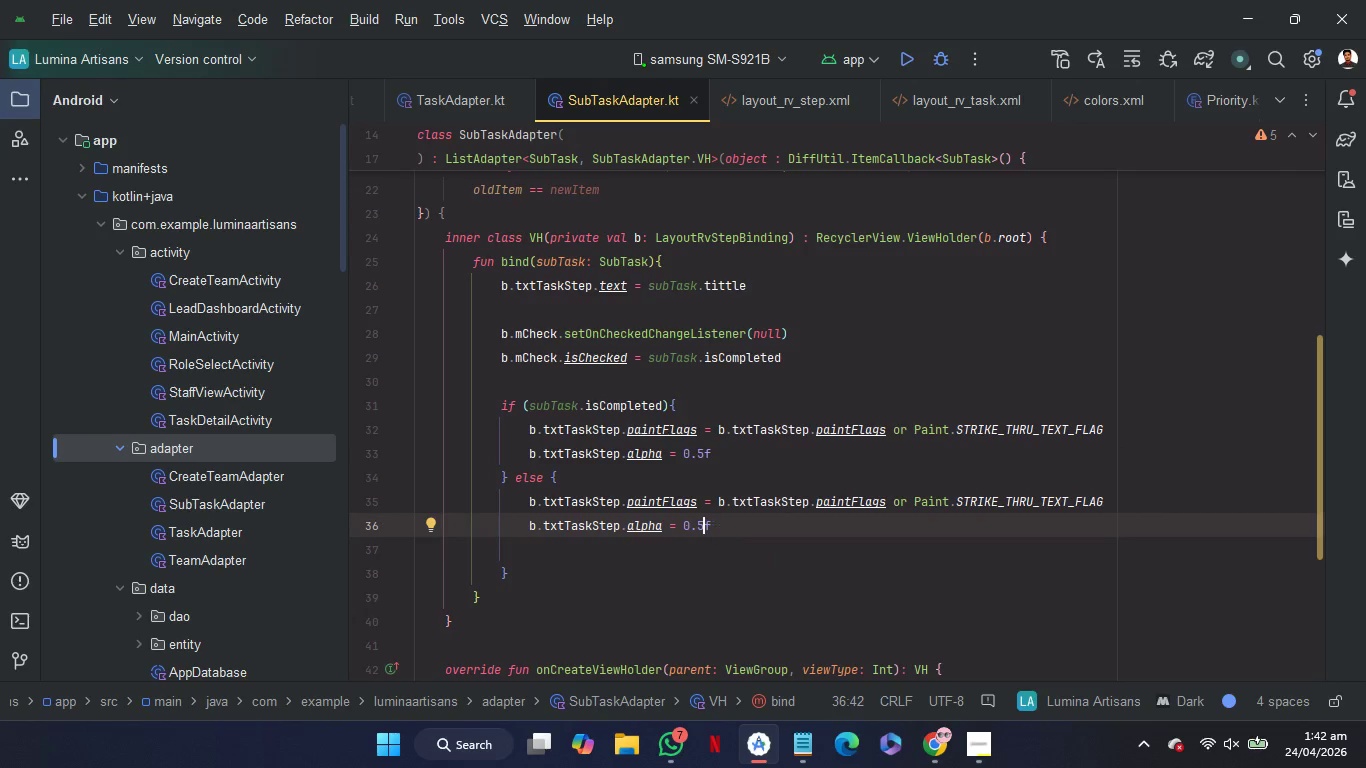 
key(Backspace)
 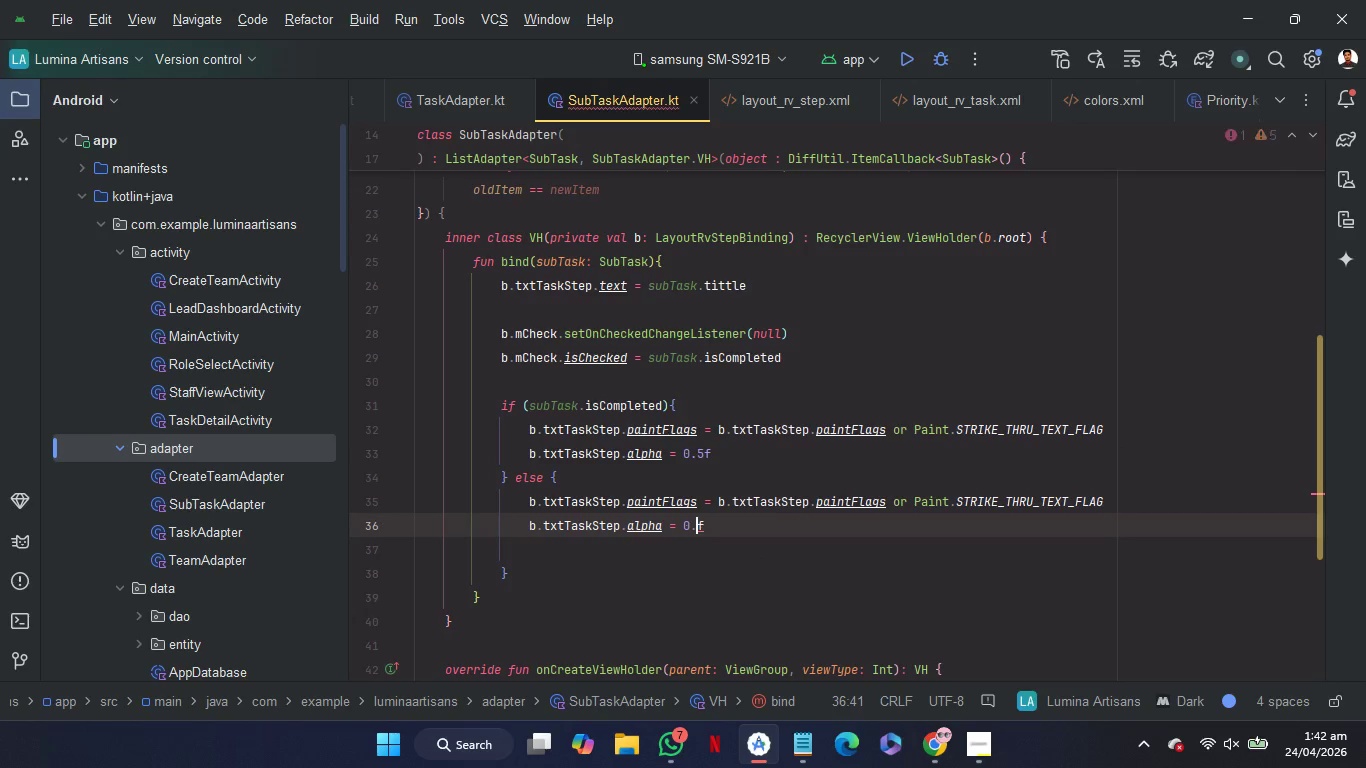 
key(Backspace)
 